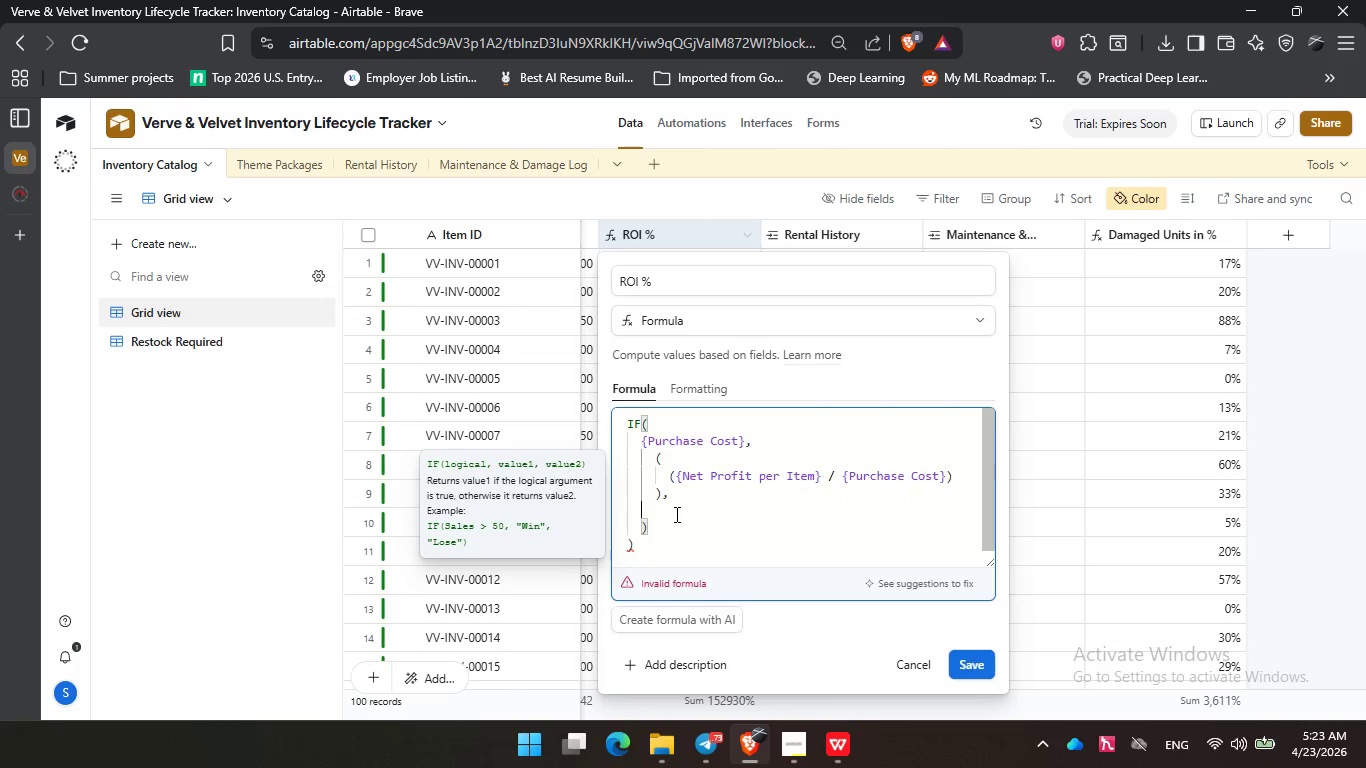 
key(Backspace)
 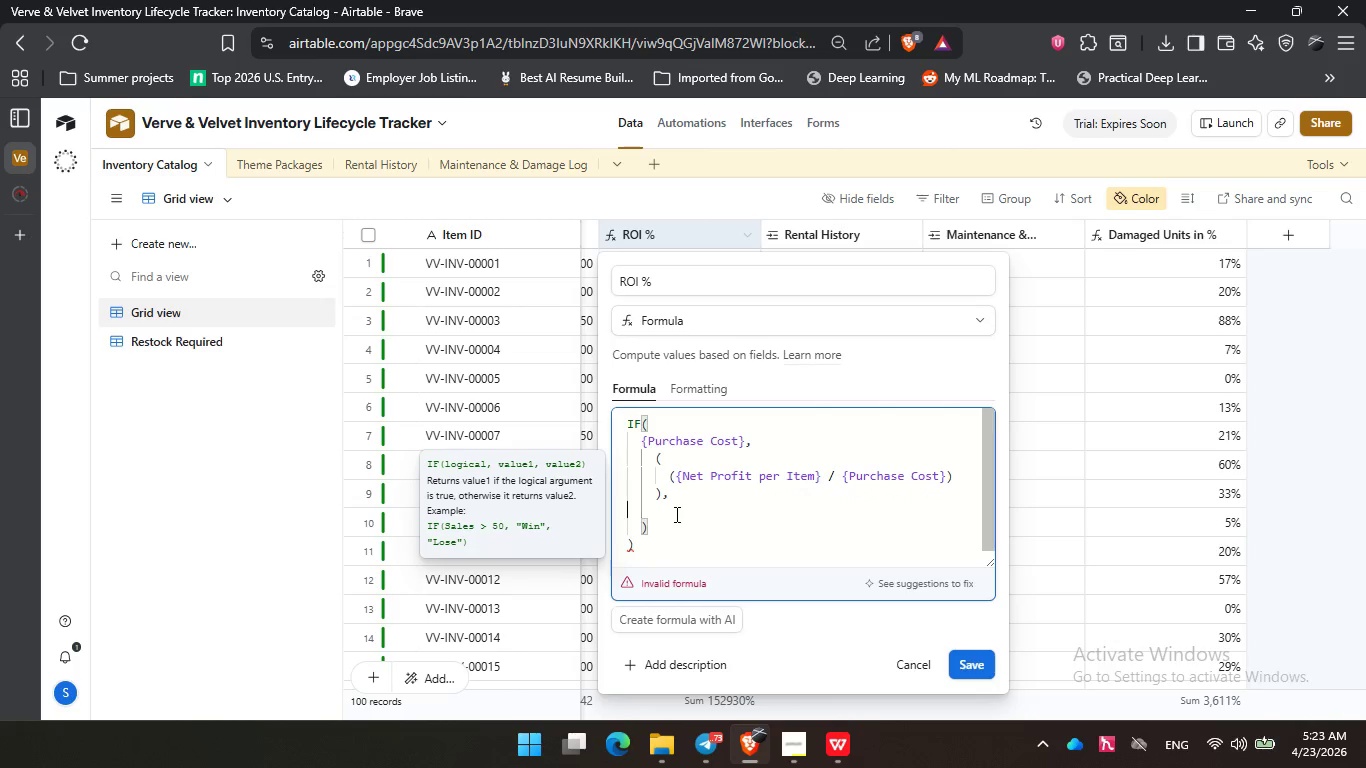 
key(Backspace)
 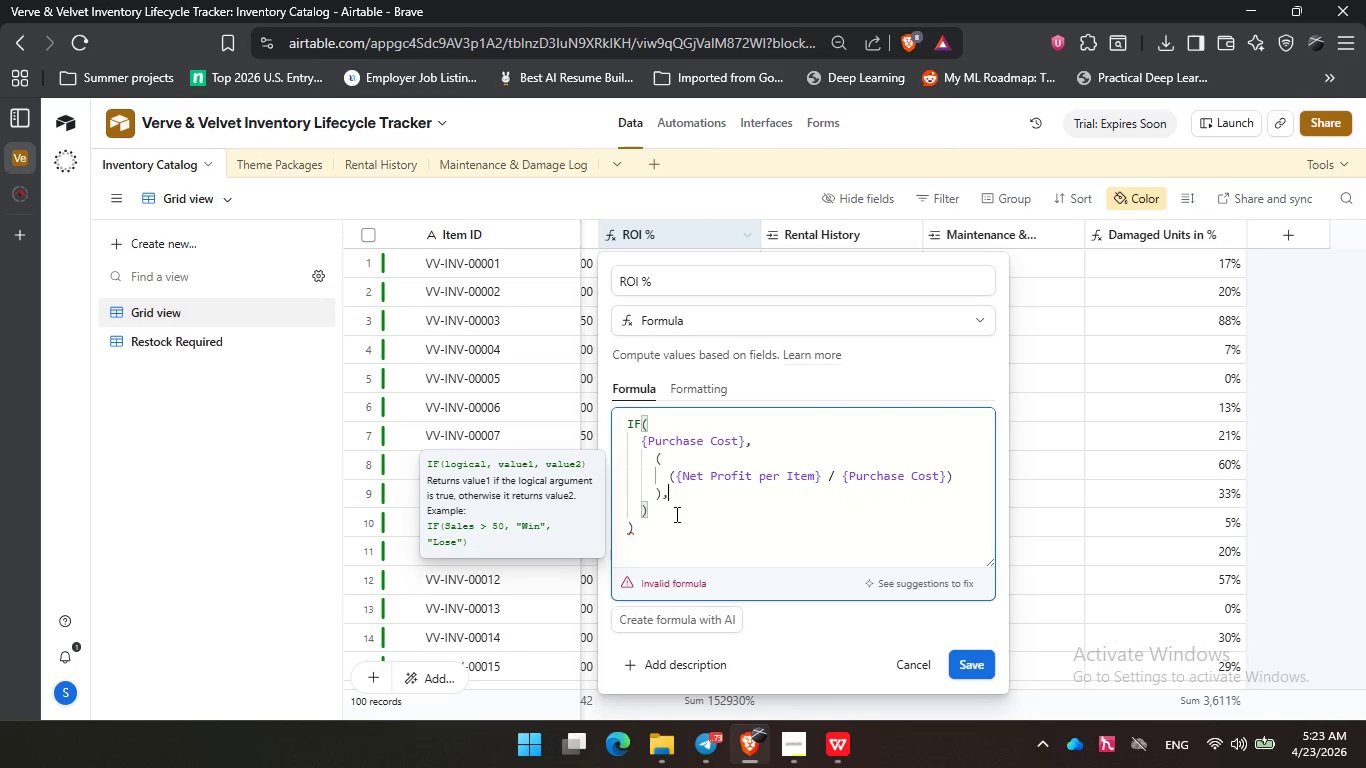 
key(Backspace)
 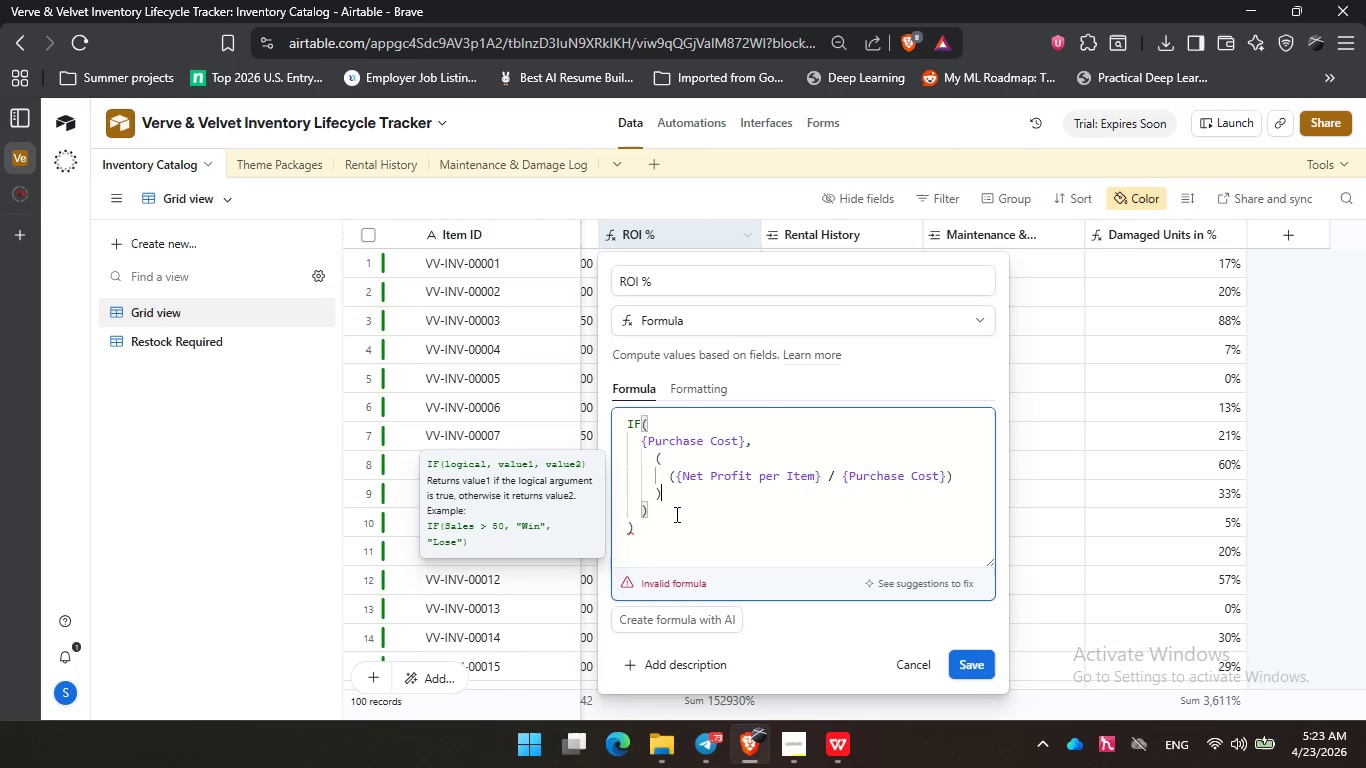 
key(Backspace)
 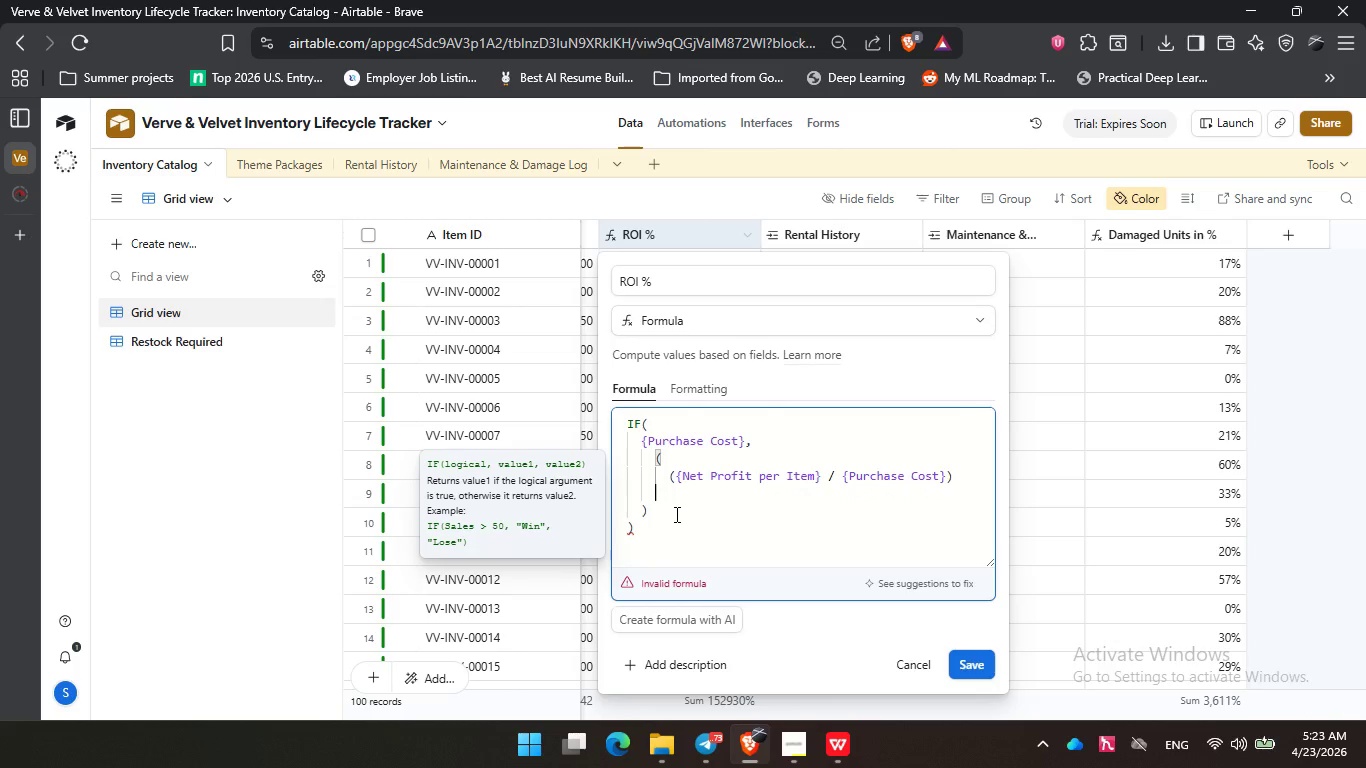 
key(Backspace)
 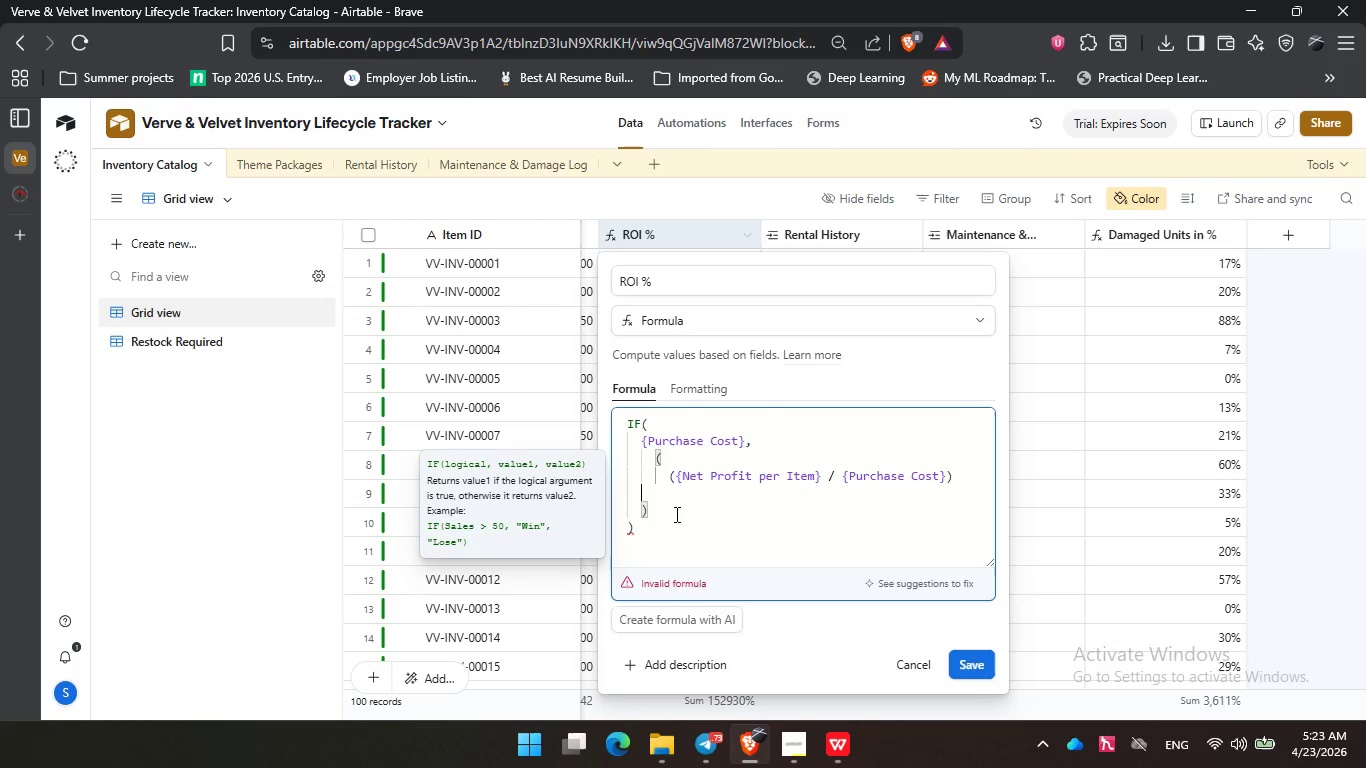 
key(Backspace)
 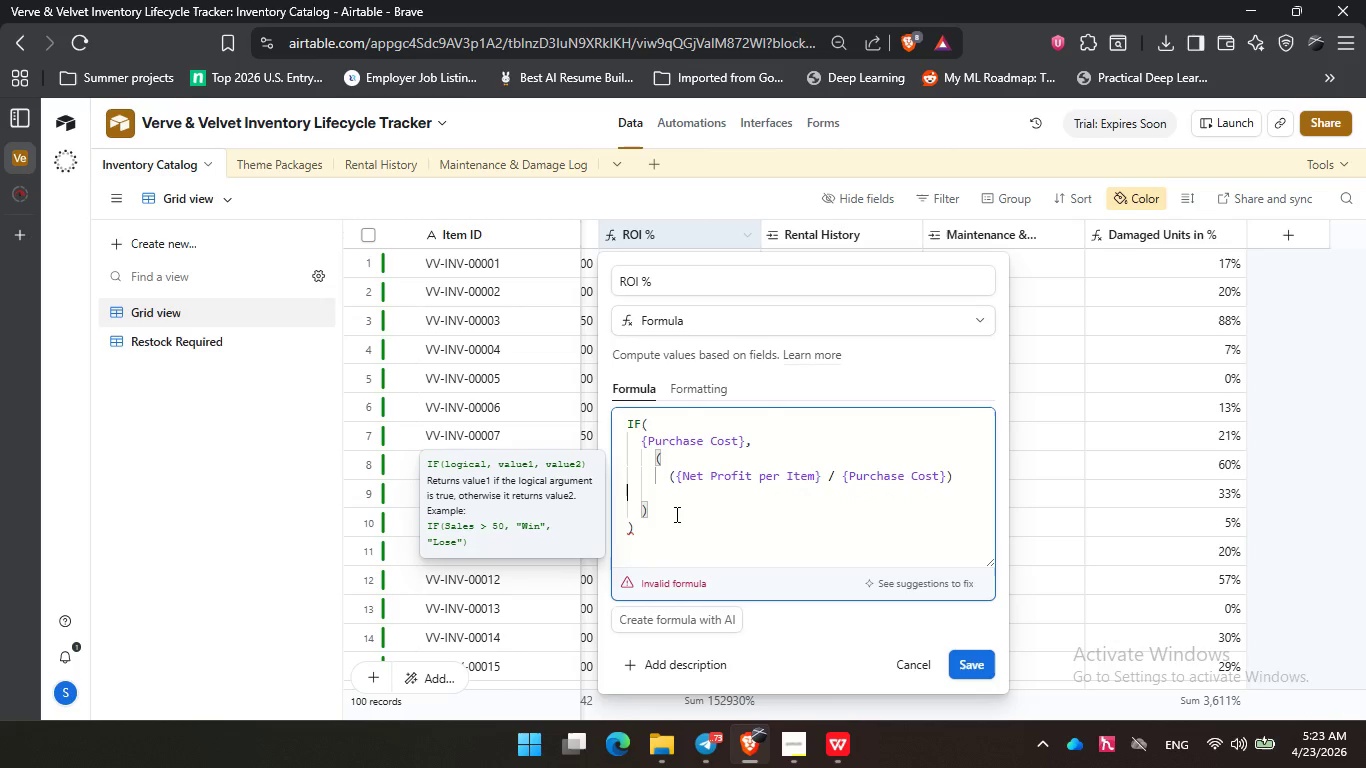 
key(Backspace)
 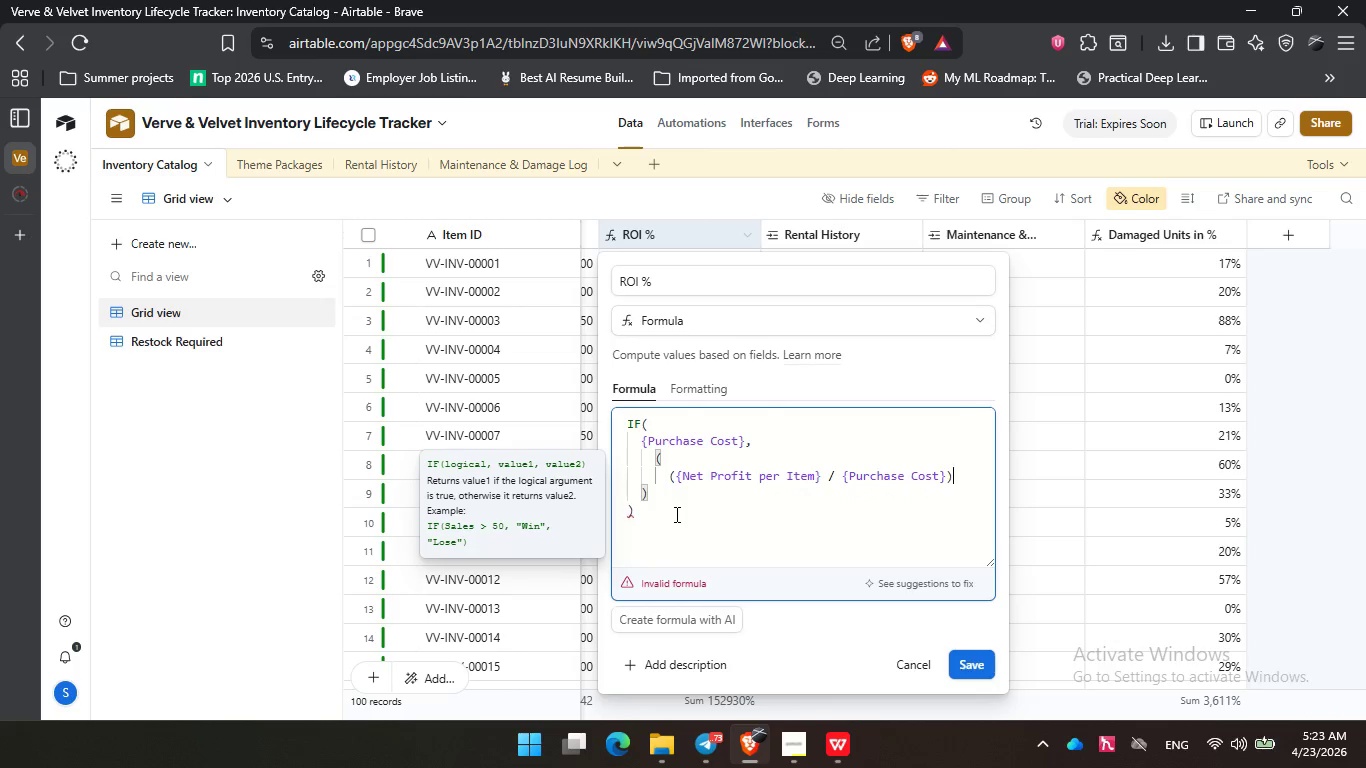 
key(Backspace)
 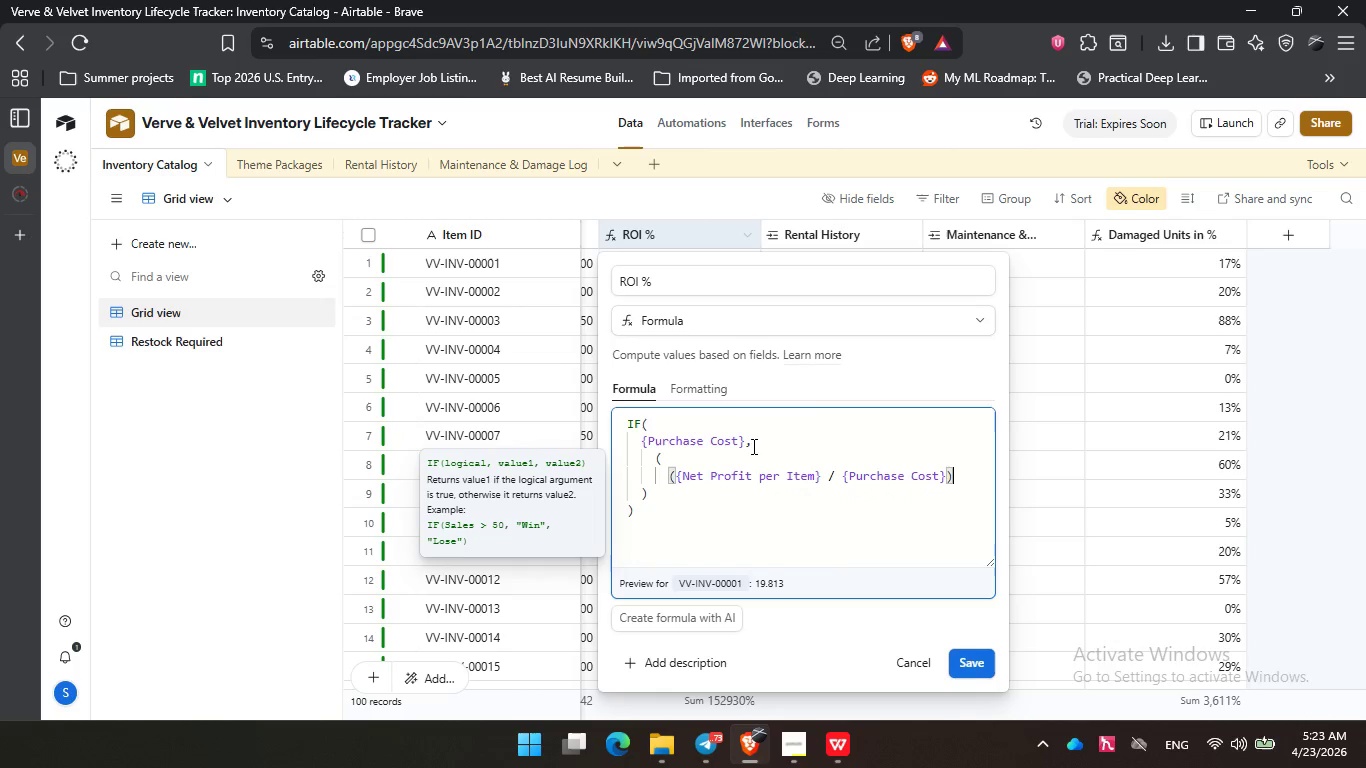 
left_click([744, 439])
 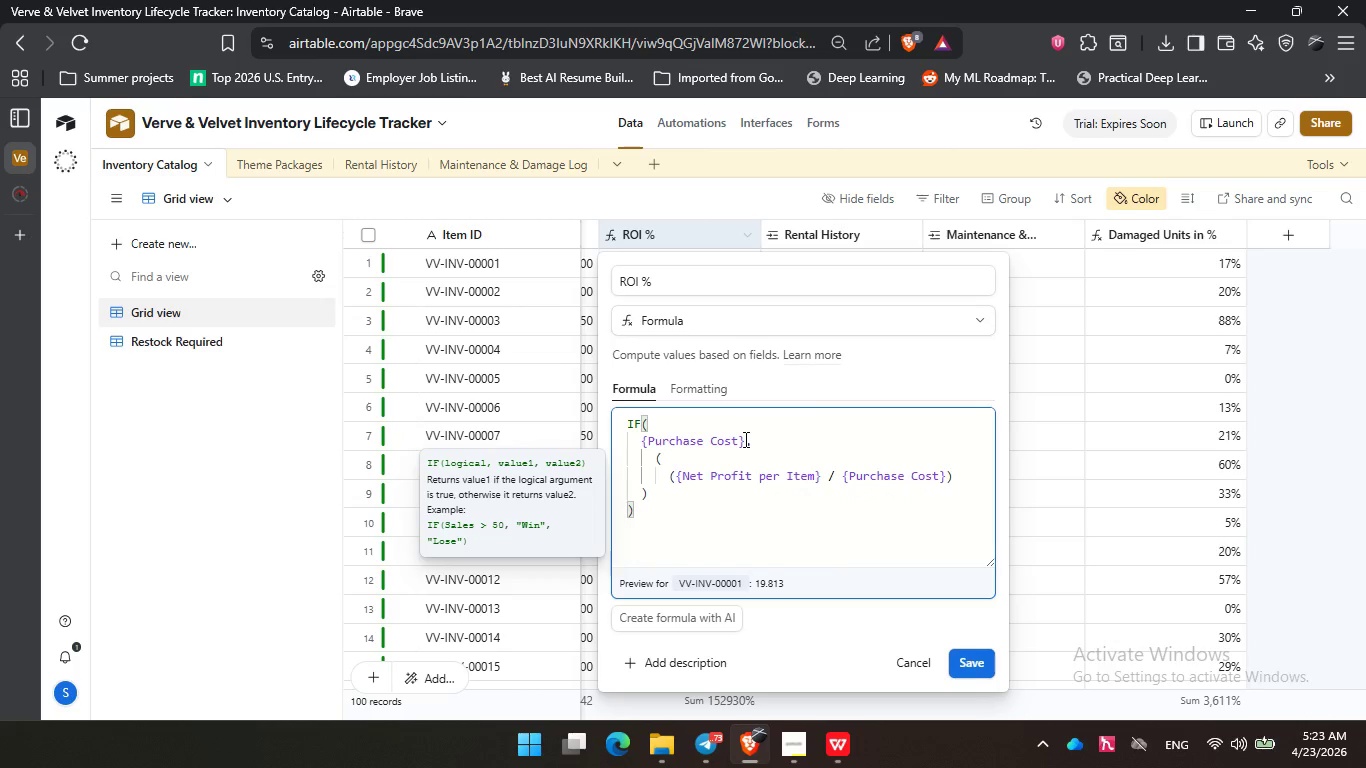 
key(Space)
 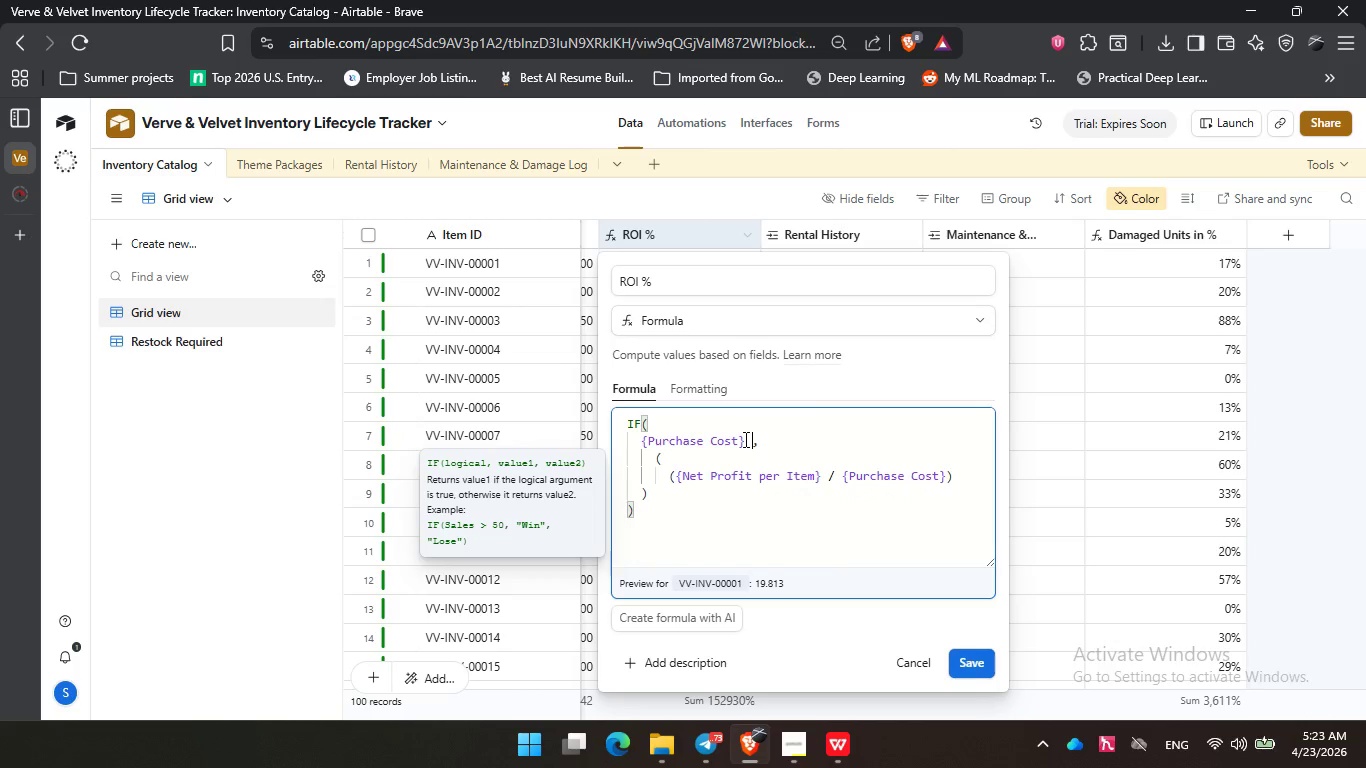 
key(Shift+Period)
 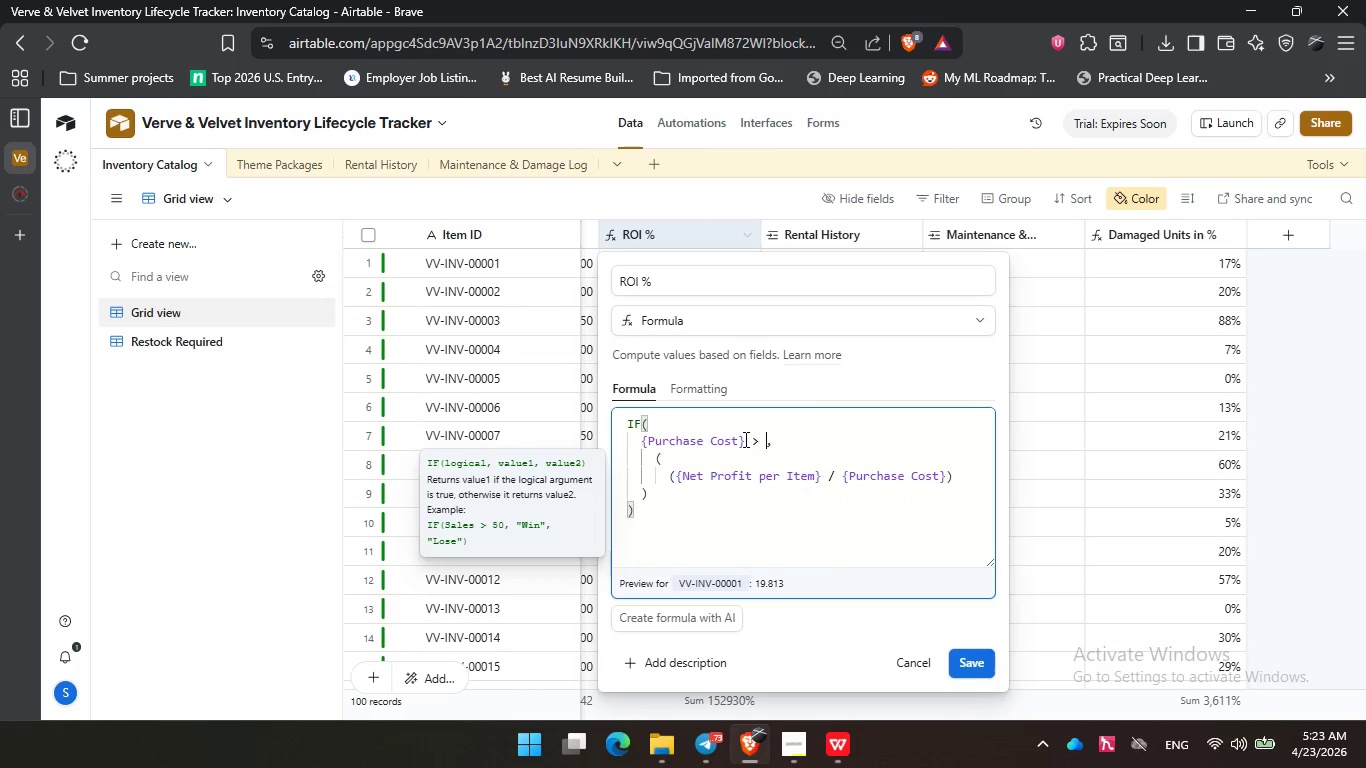 
key(Space)
 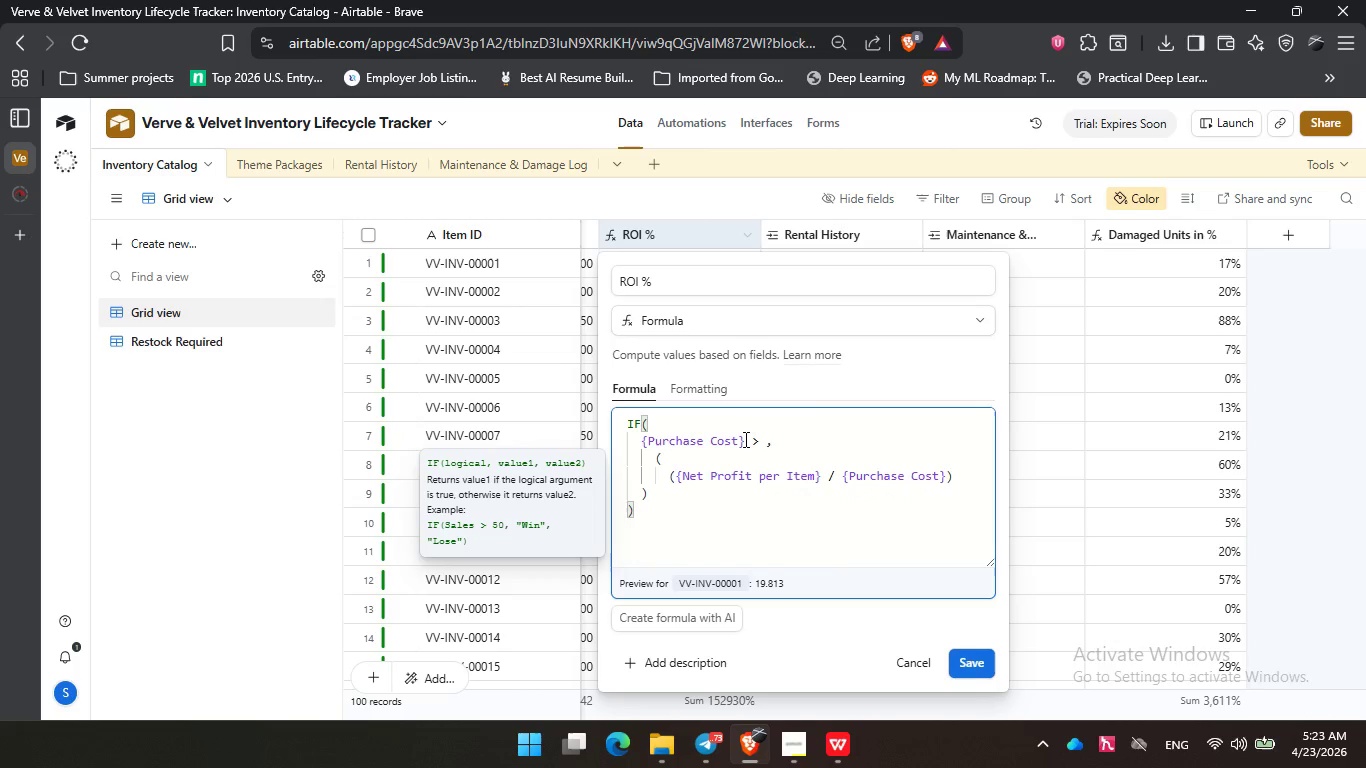 
key(0)
 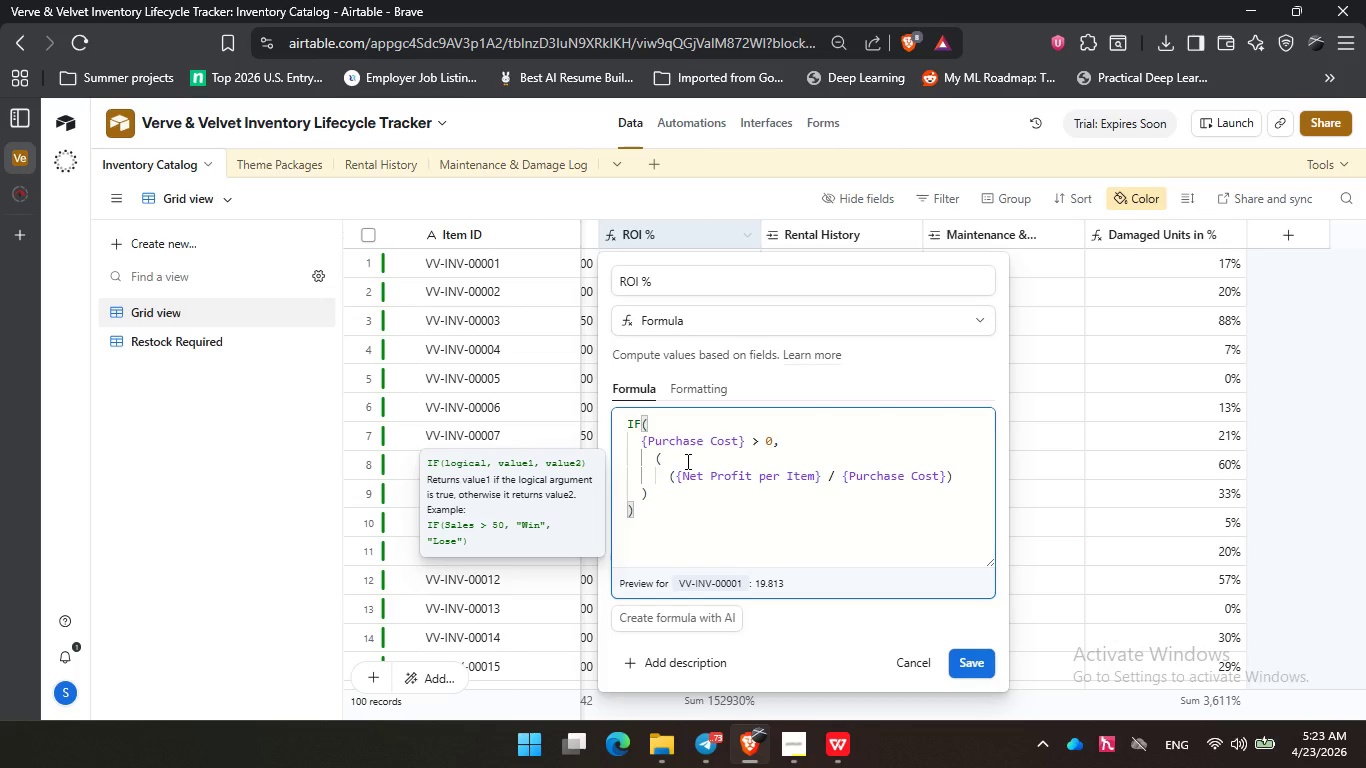 
left_click([689, 455])
 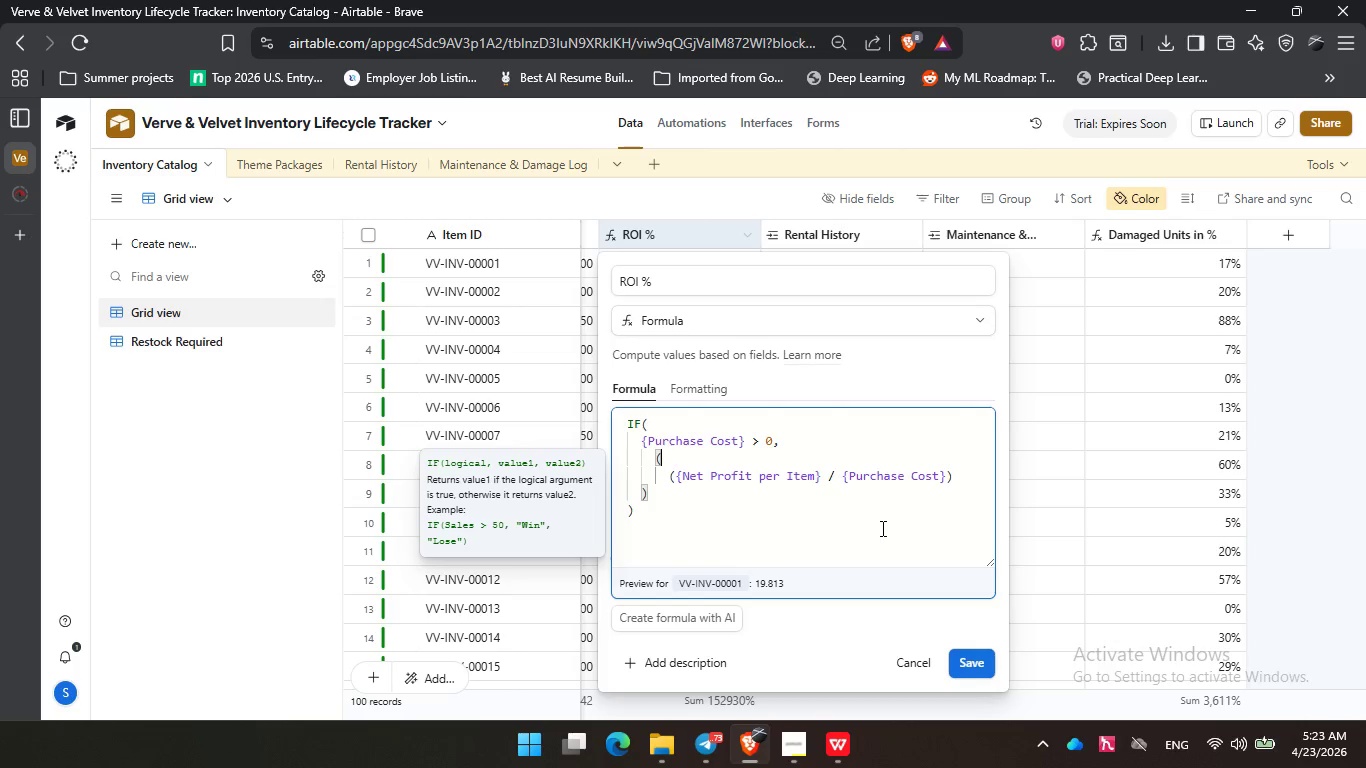 
key(Backspace)
 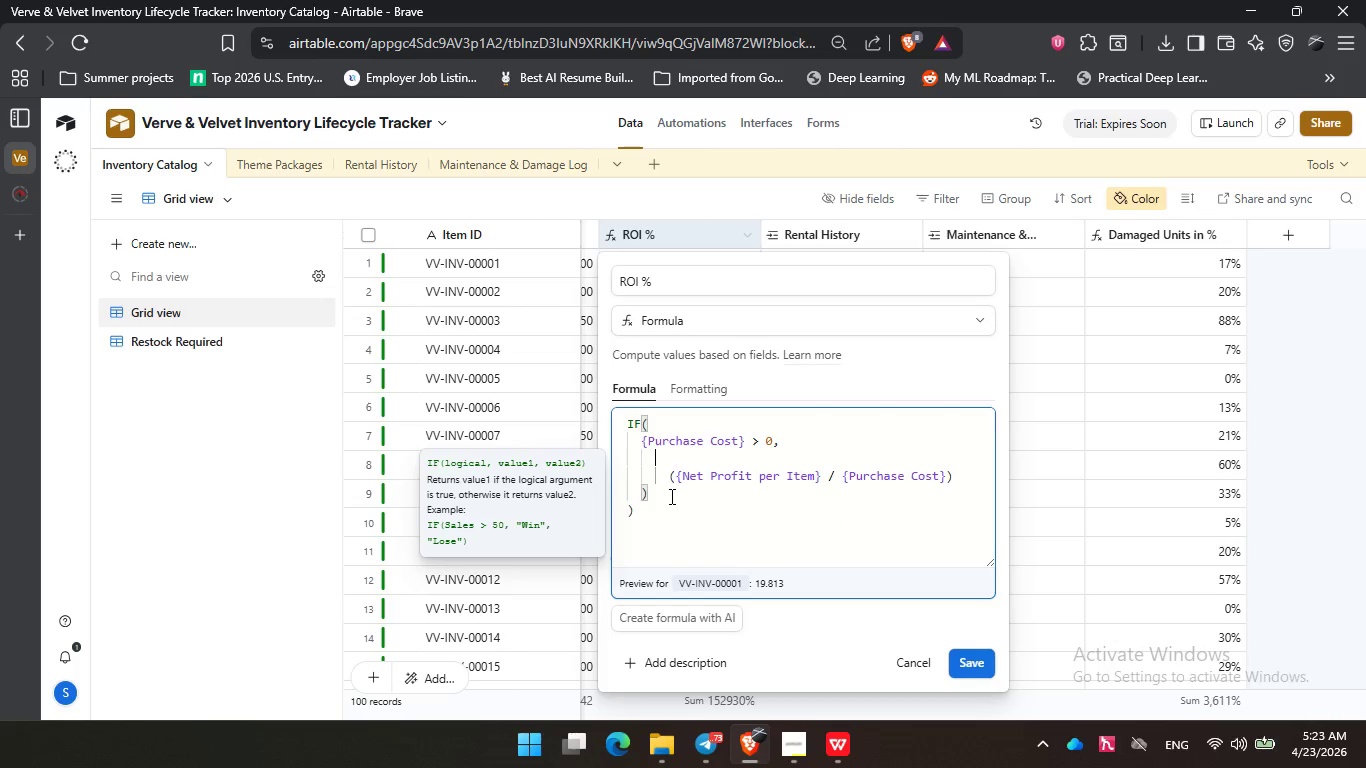 
key(Backspace)
 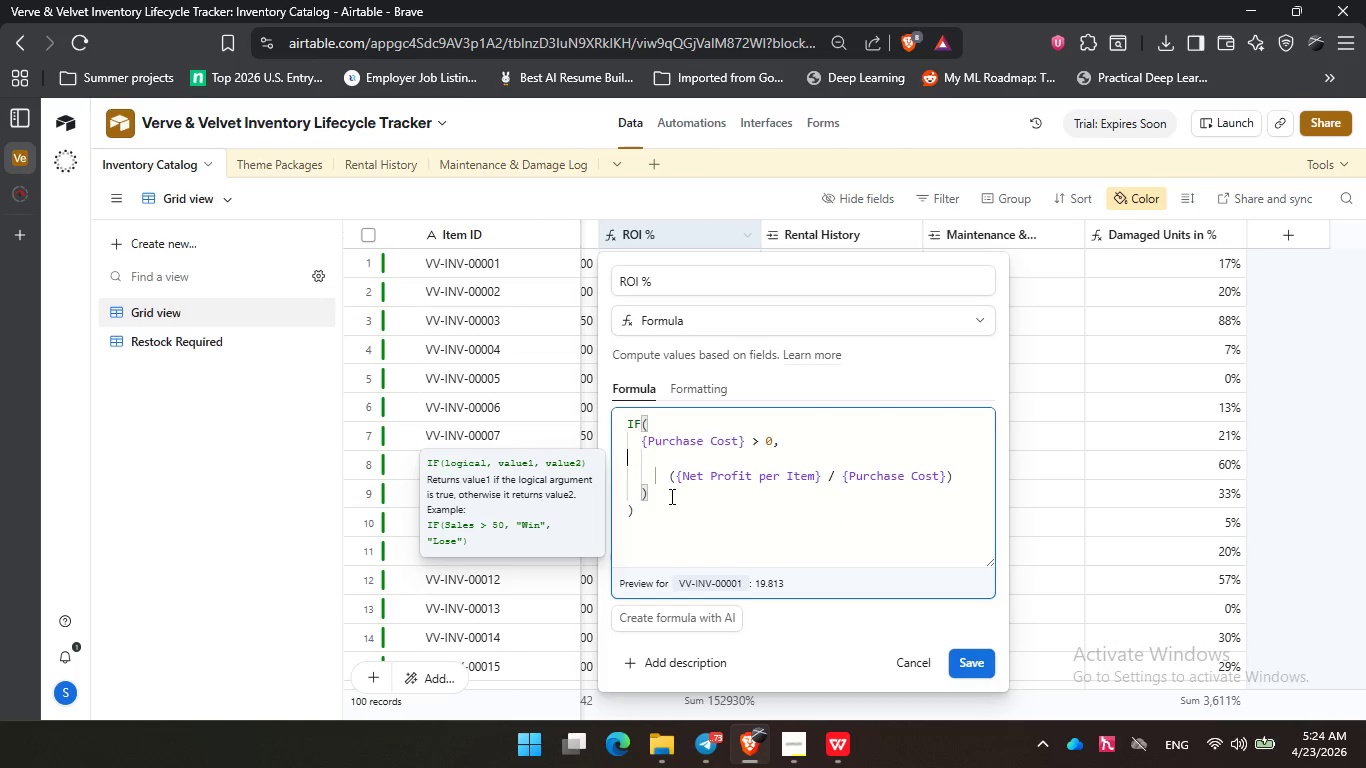 
key(Backspace)
 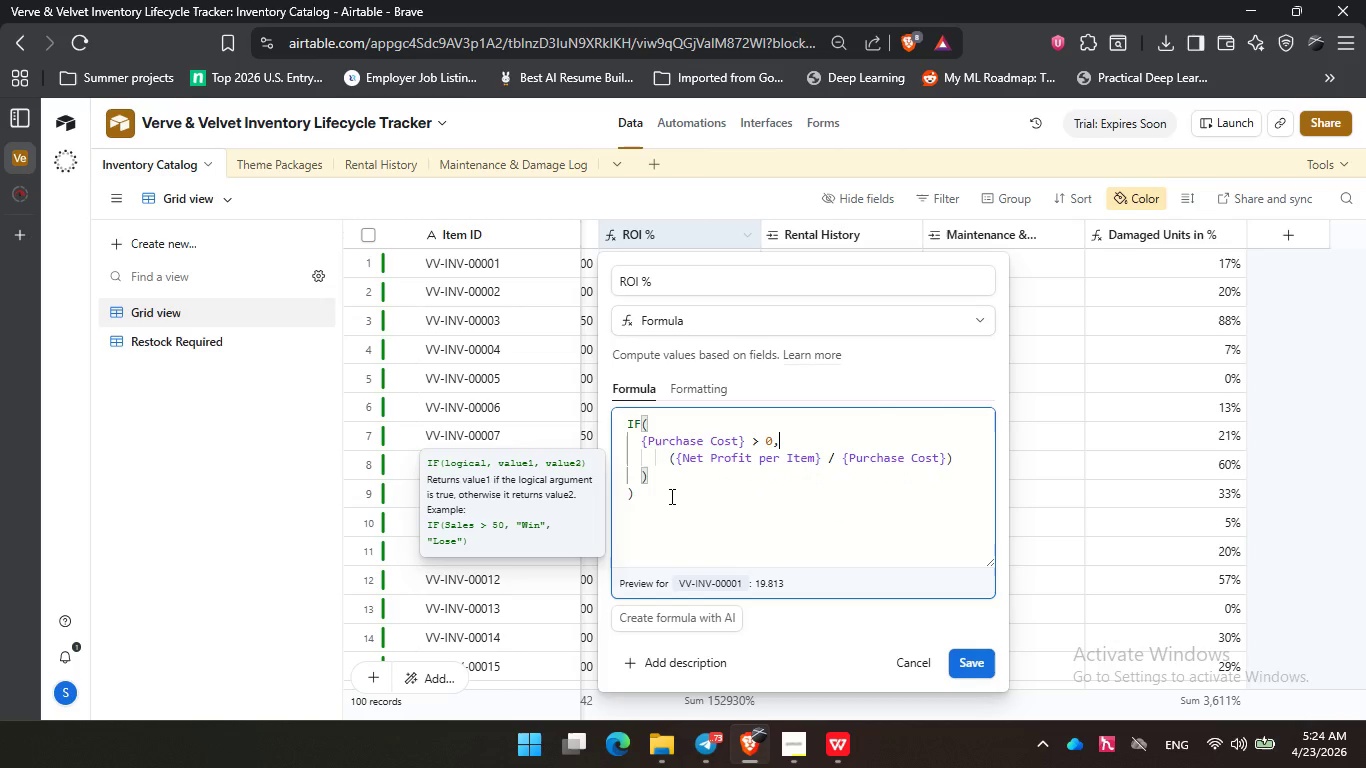 
key(Backspace)
 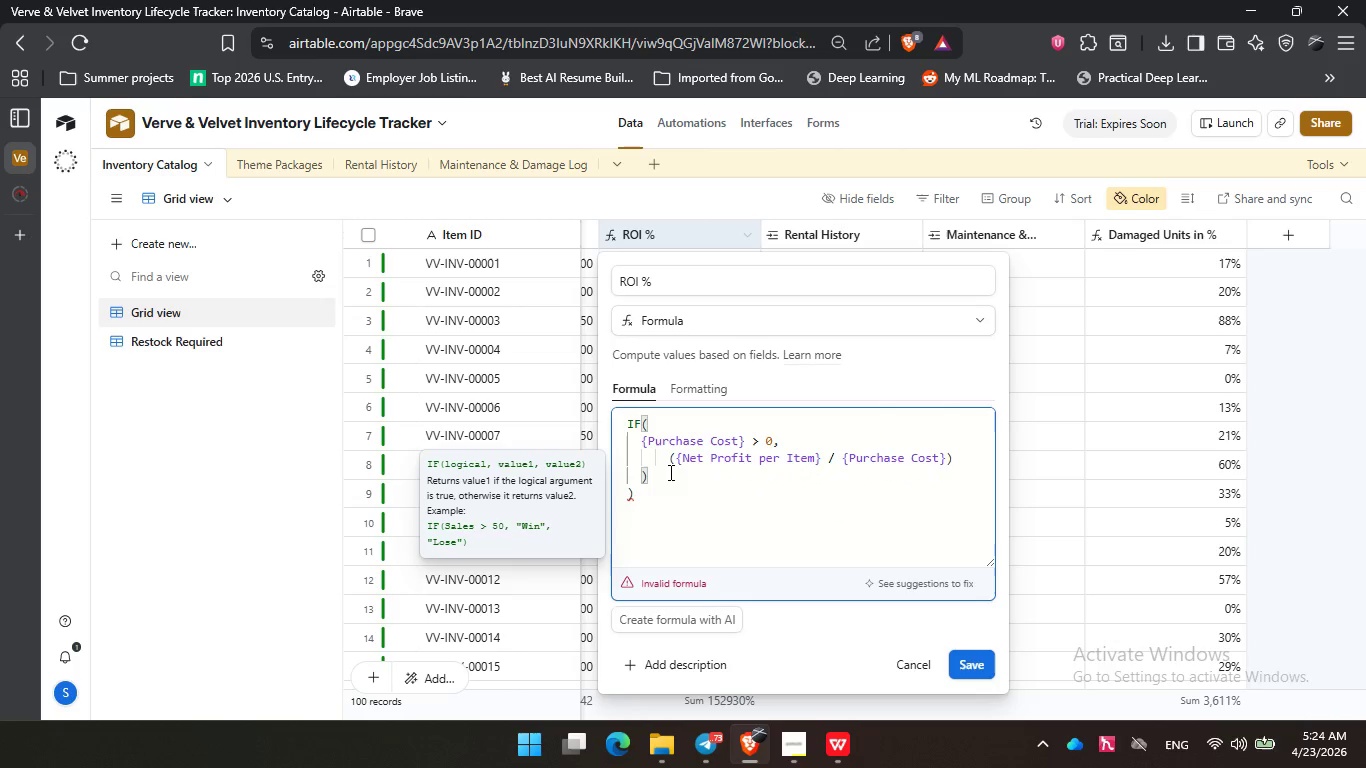 
left_click([664, 477])
 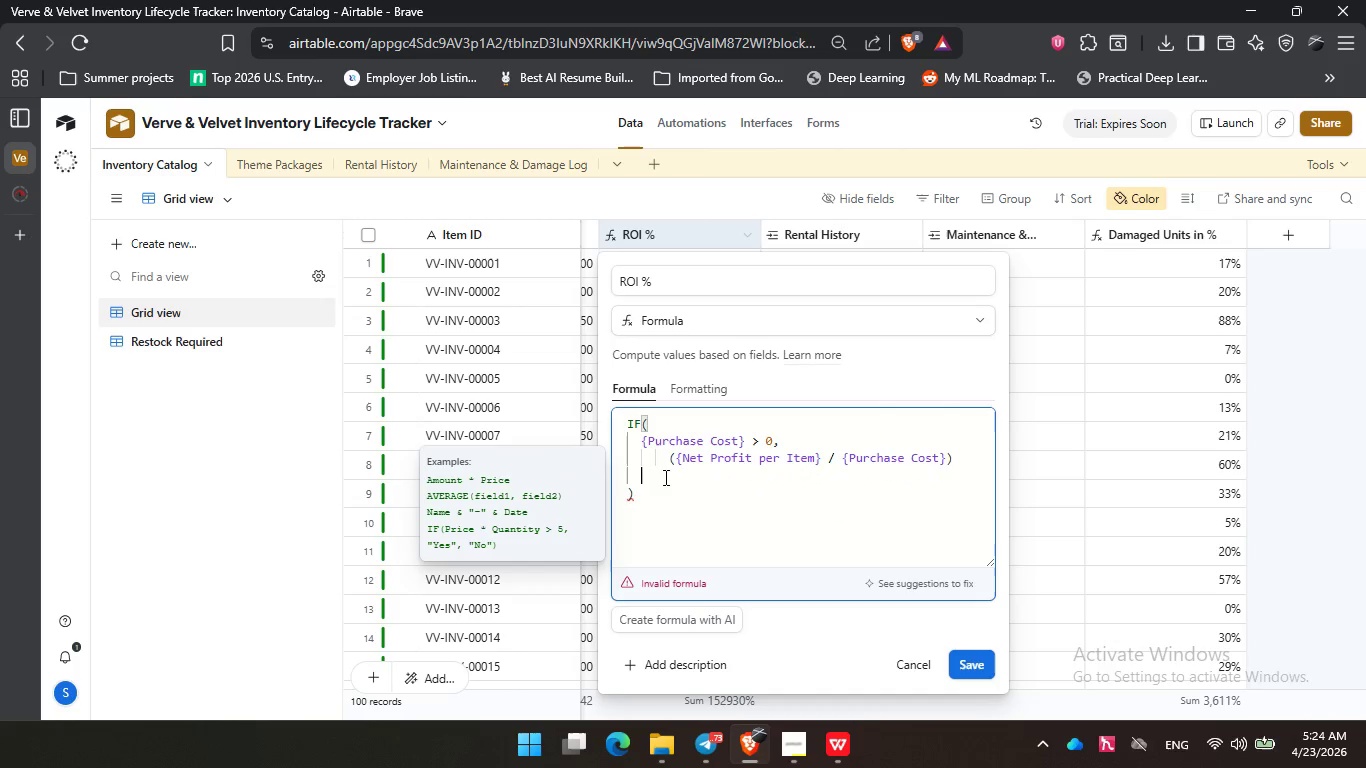 
key(Backspace)
 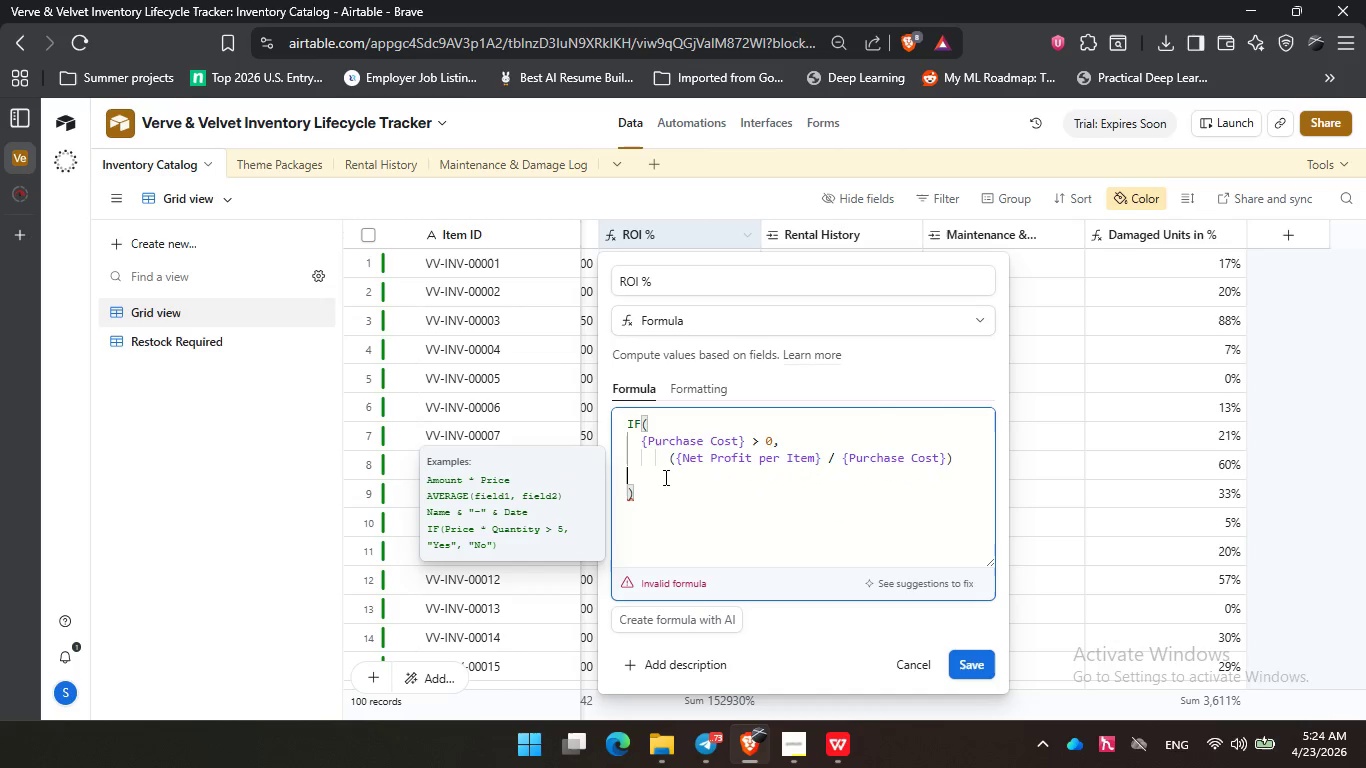 
key(Backspace)
 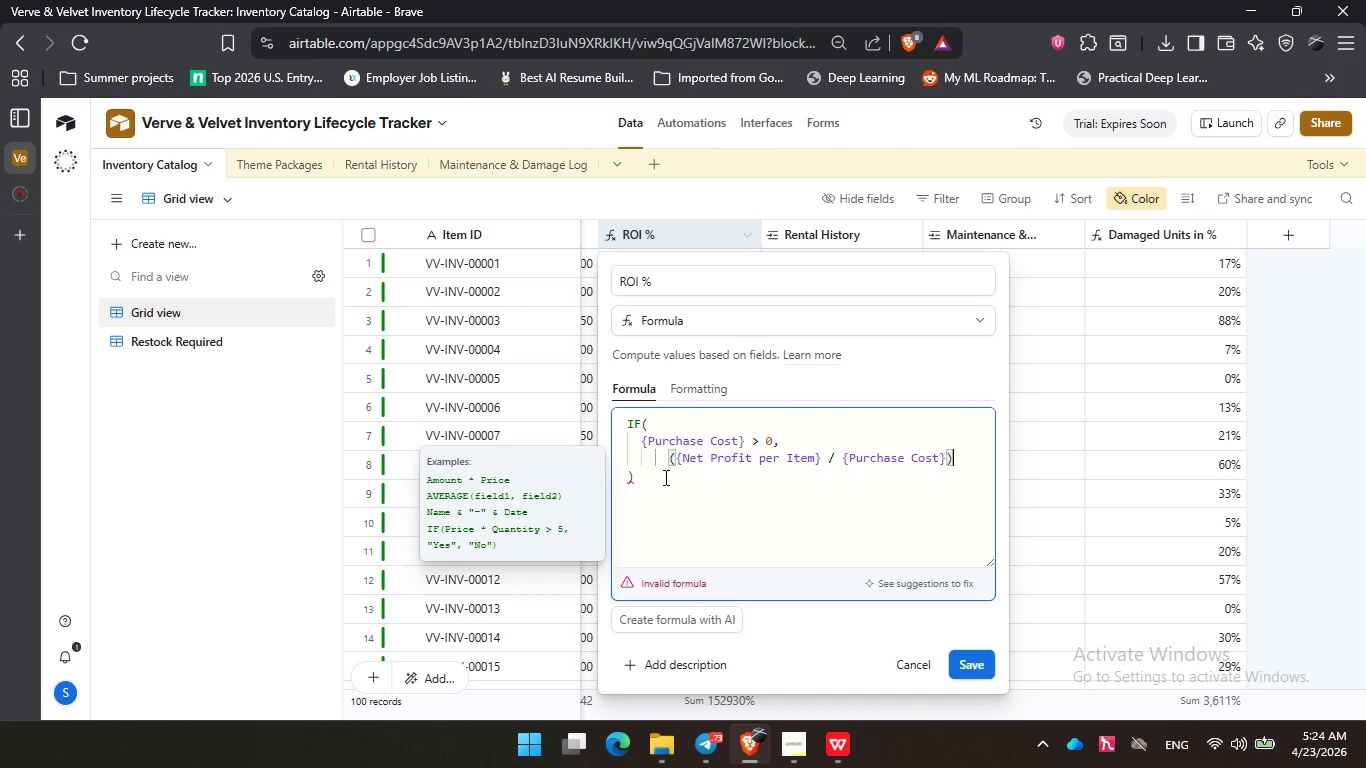 
key(Backspace)
 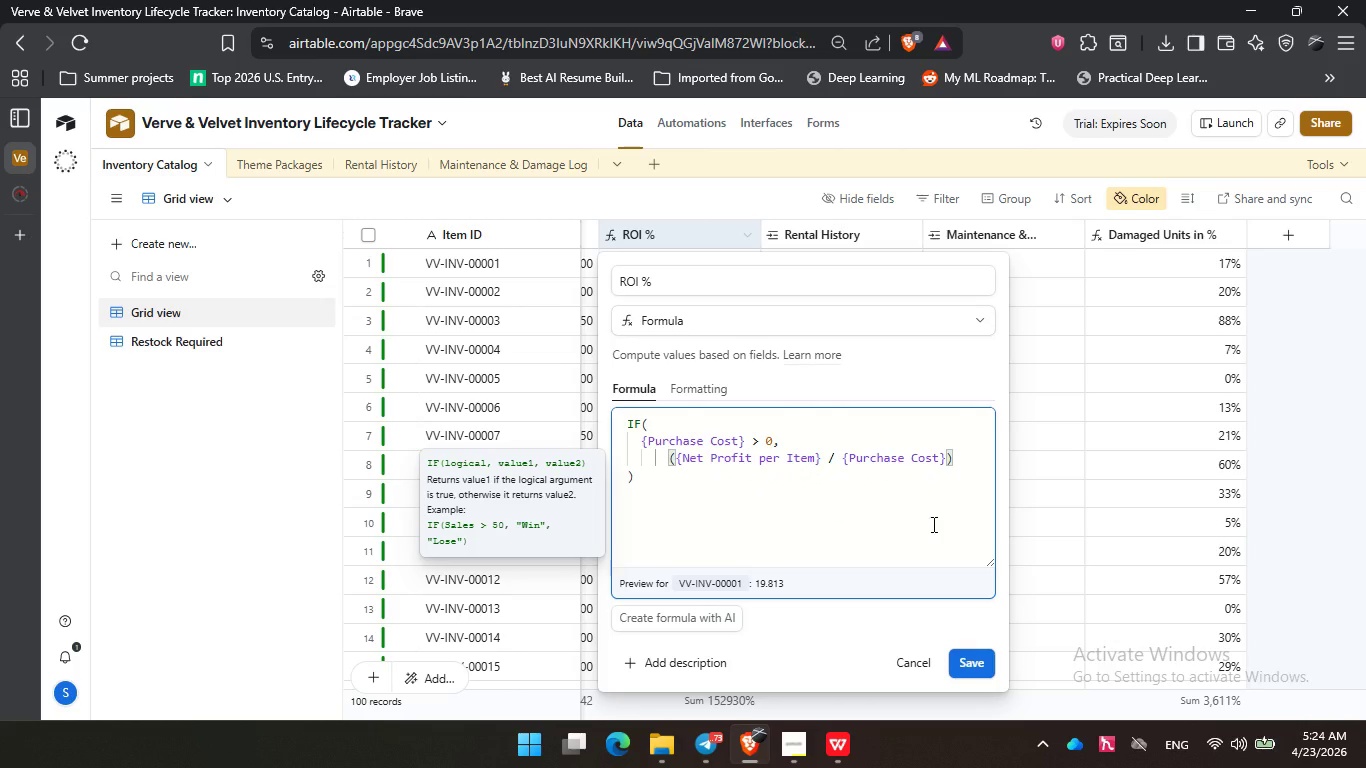 
key(Comma)
 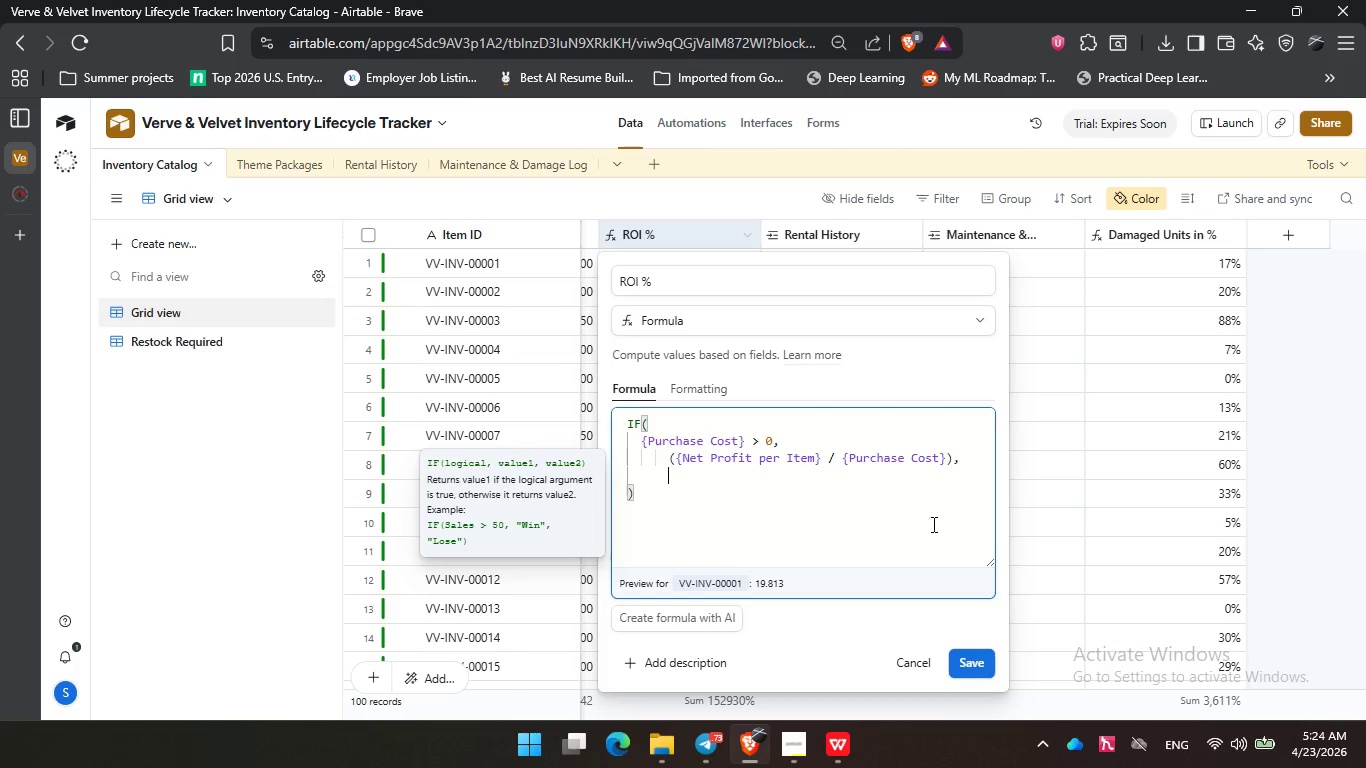 
key(Enter)
 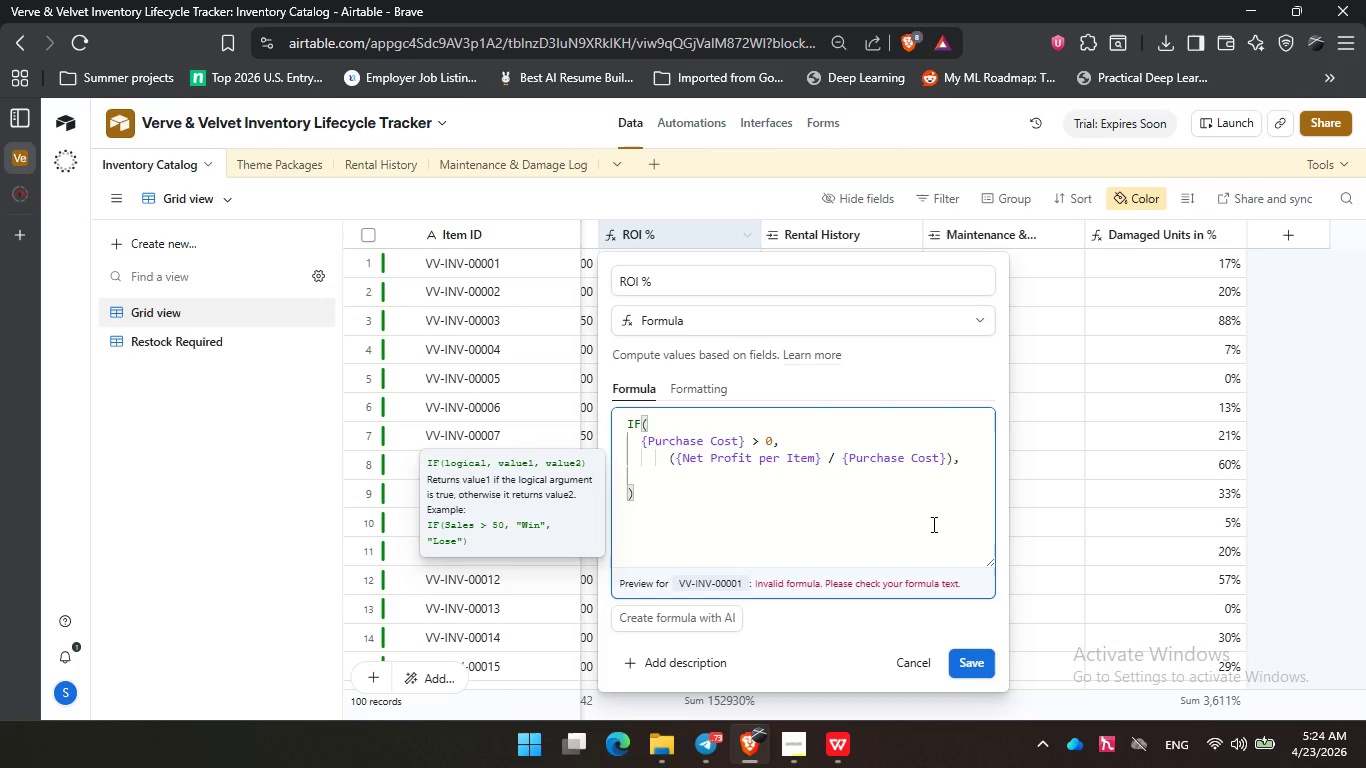 
key(0)
 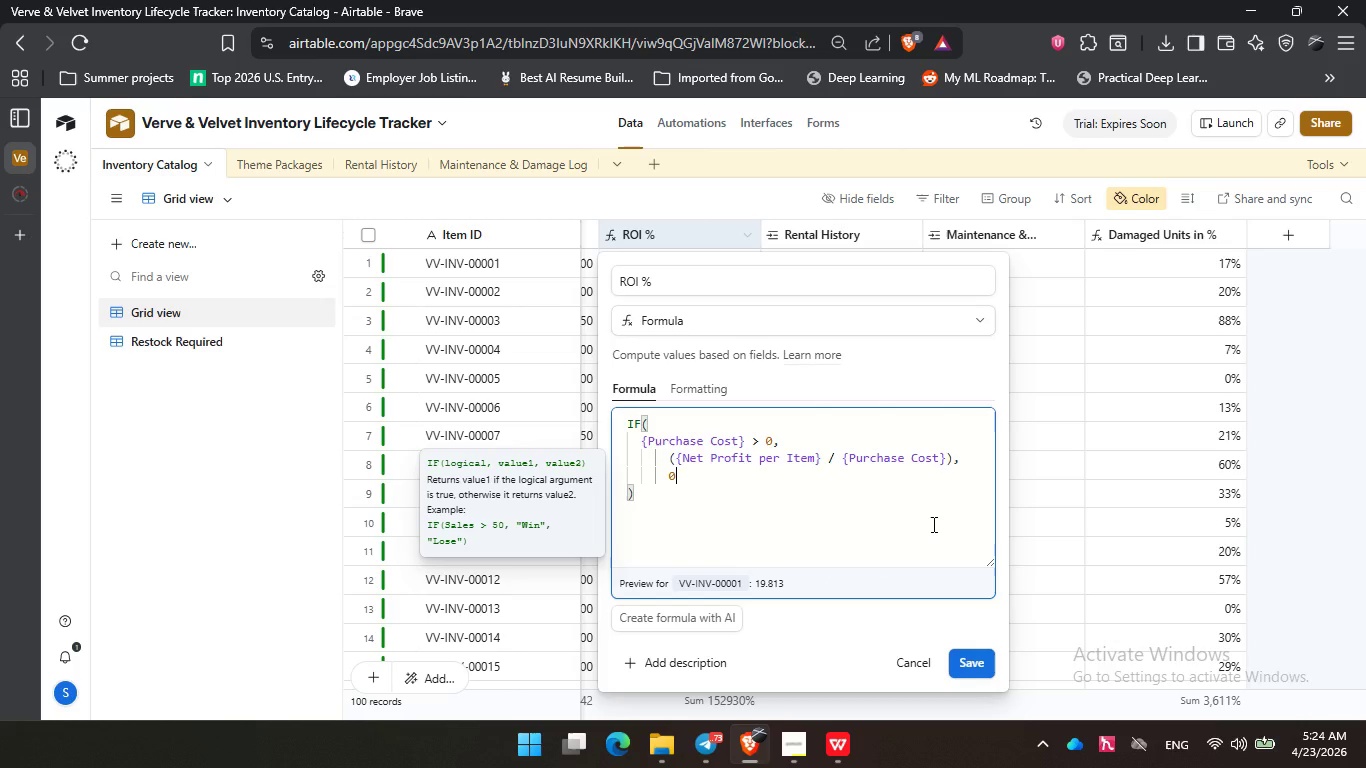 
key(Enter)
 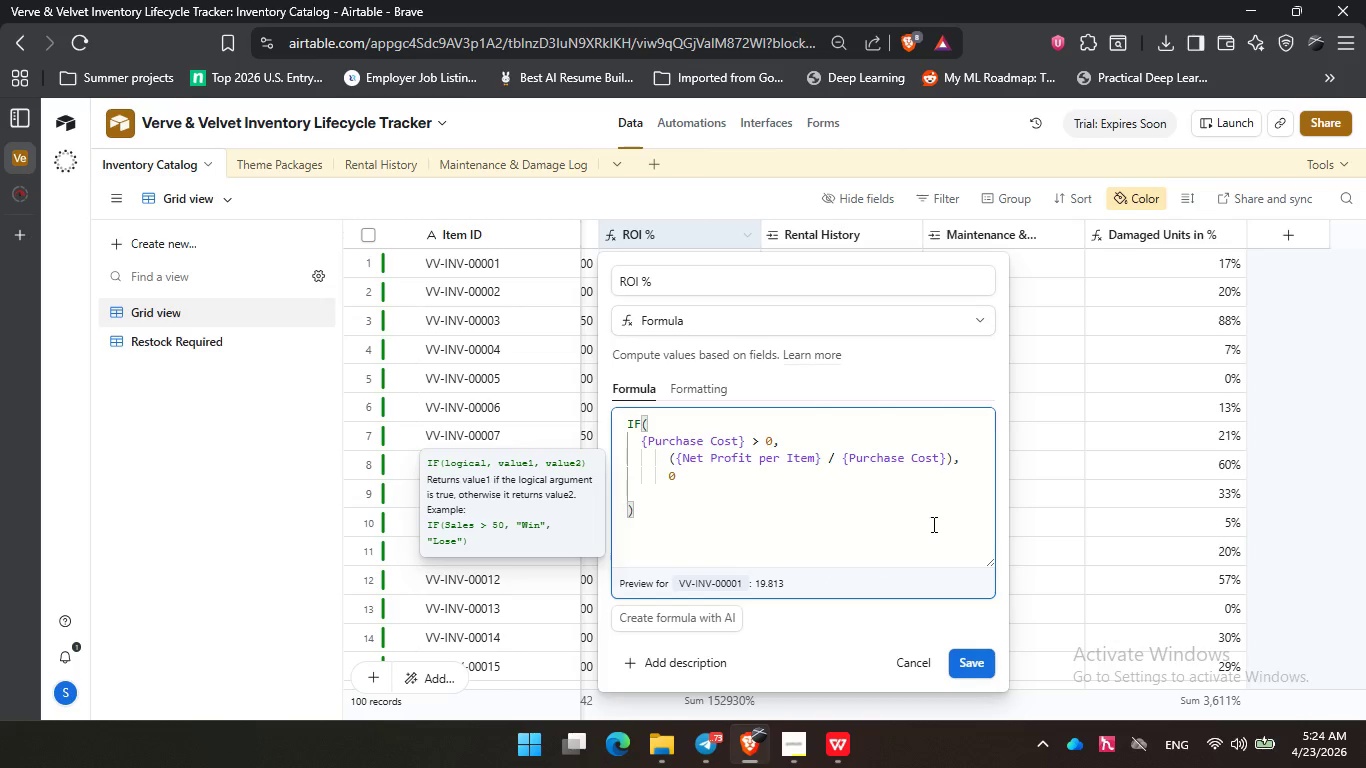 
key(Backspace)
 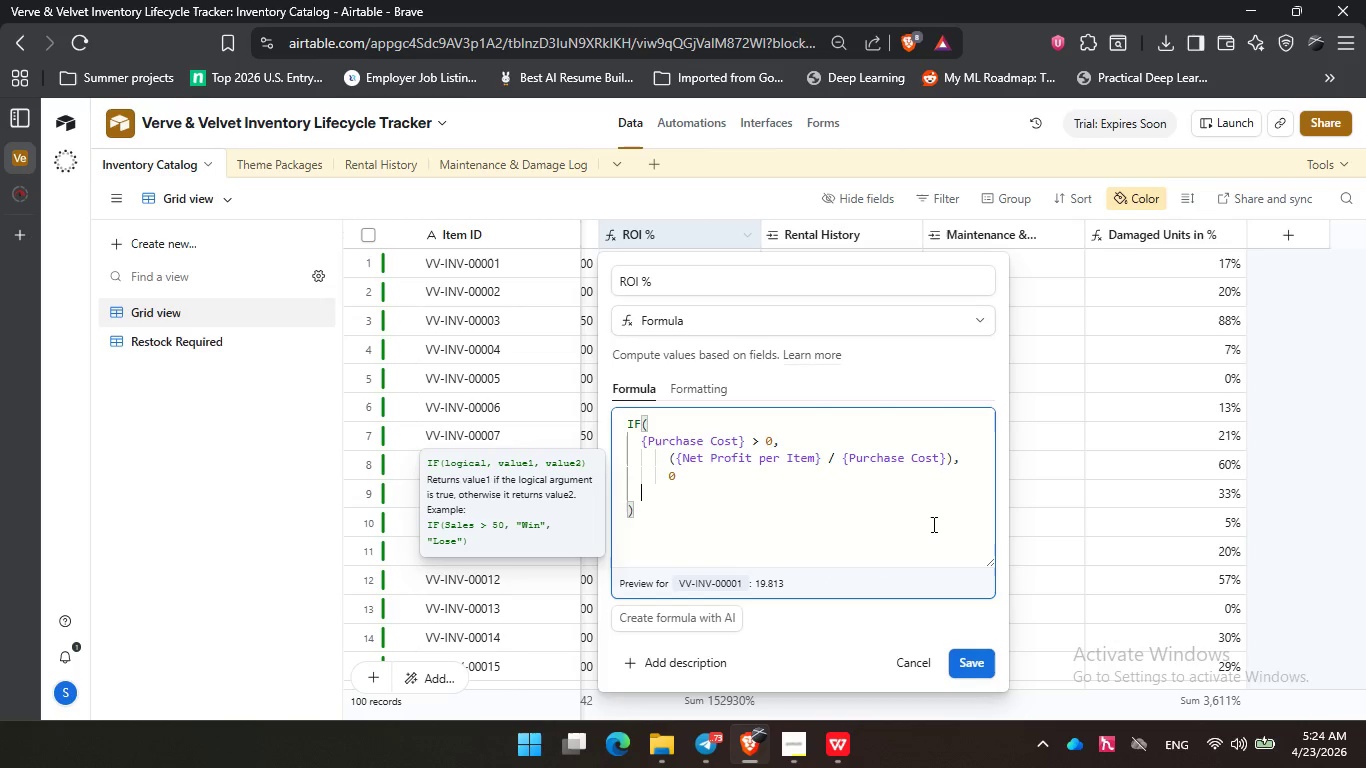 
key(Backspace)
 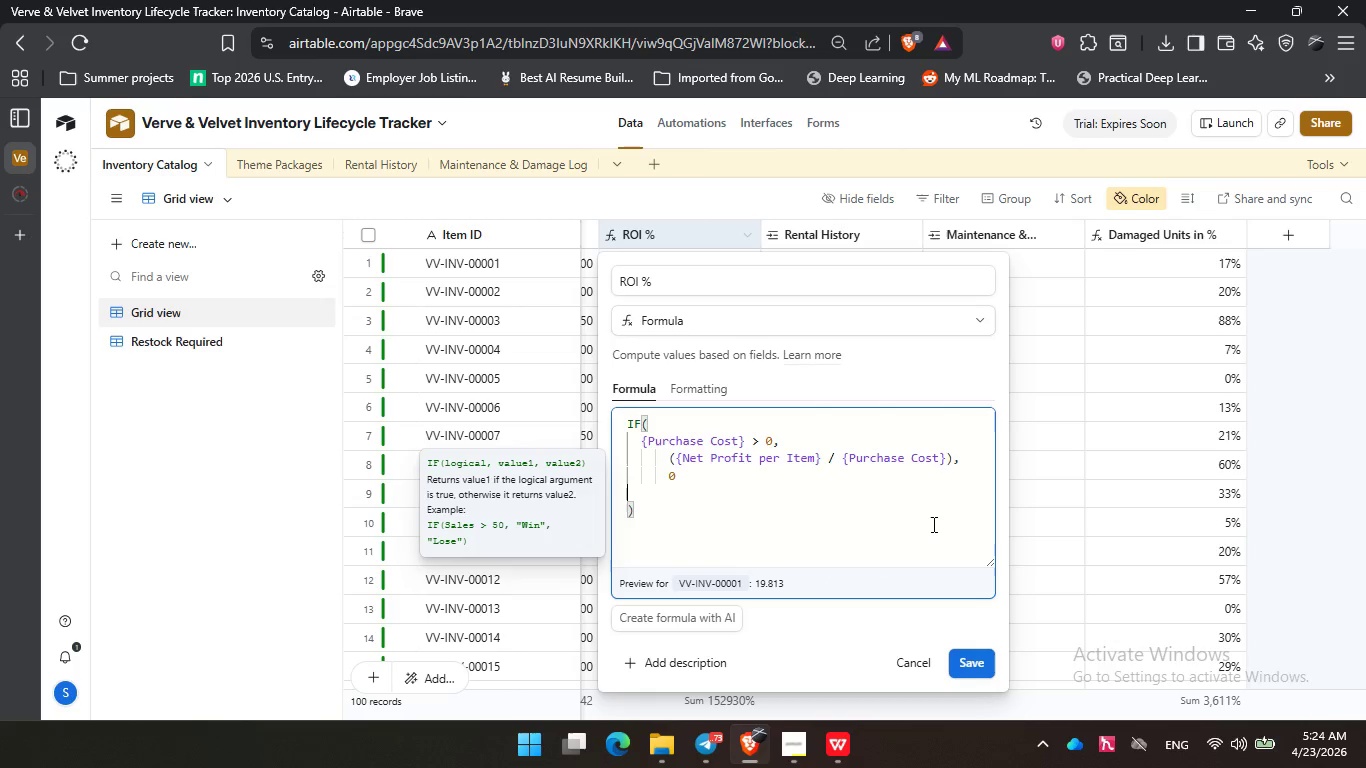 
key(Backspace)
 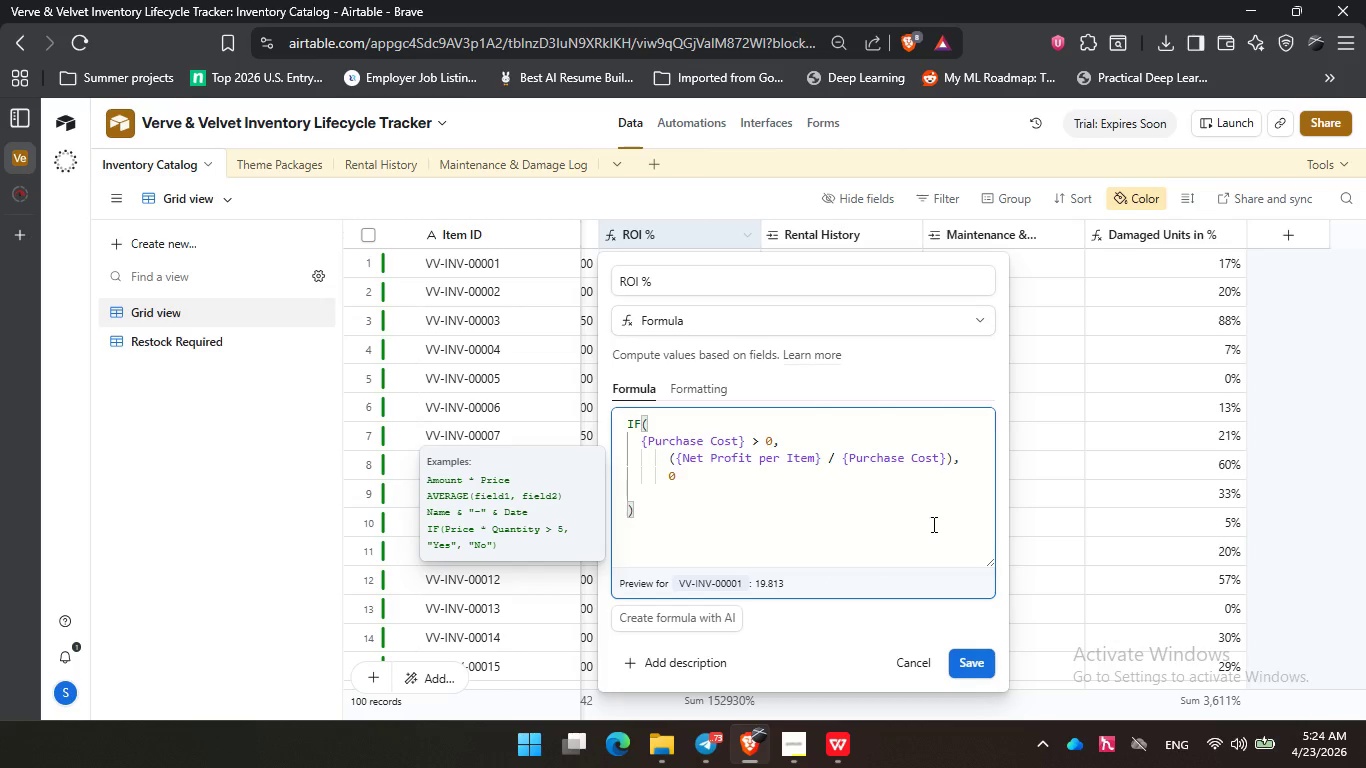 
key(Backspace)
 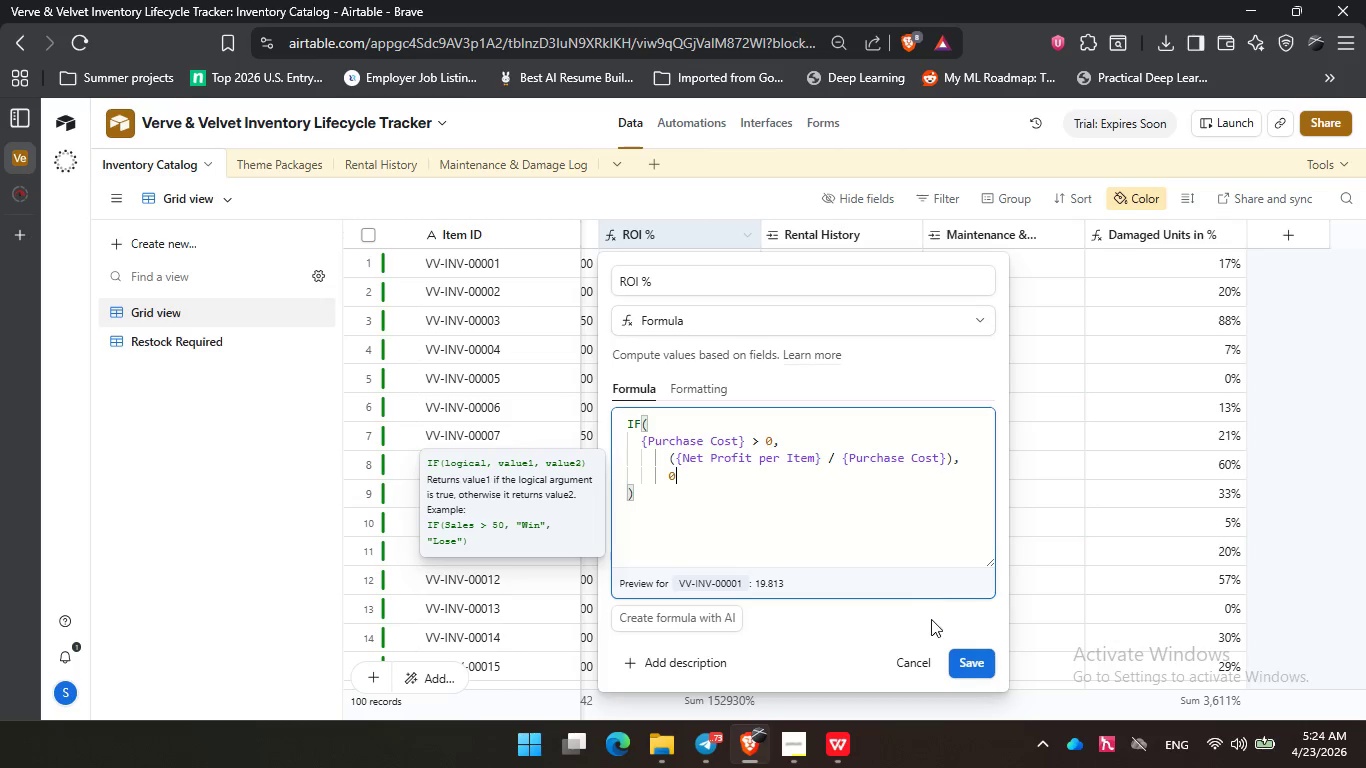 
left_click([982, 668])
 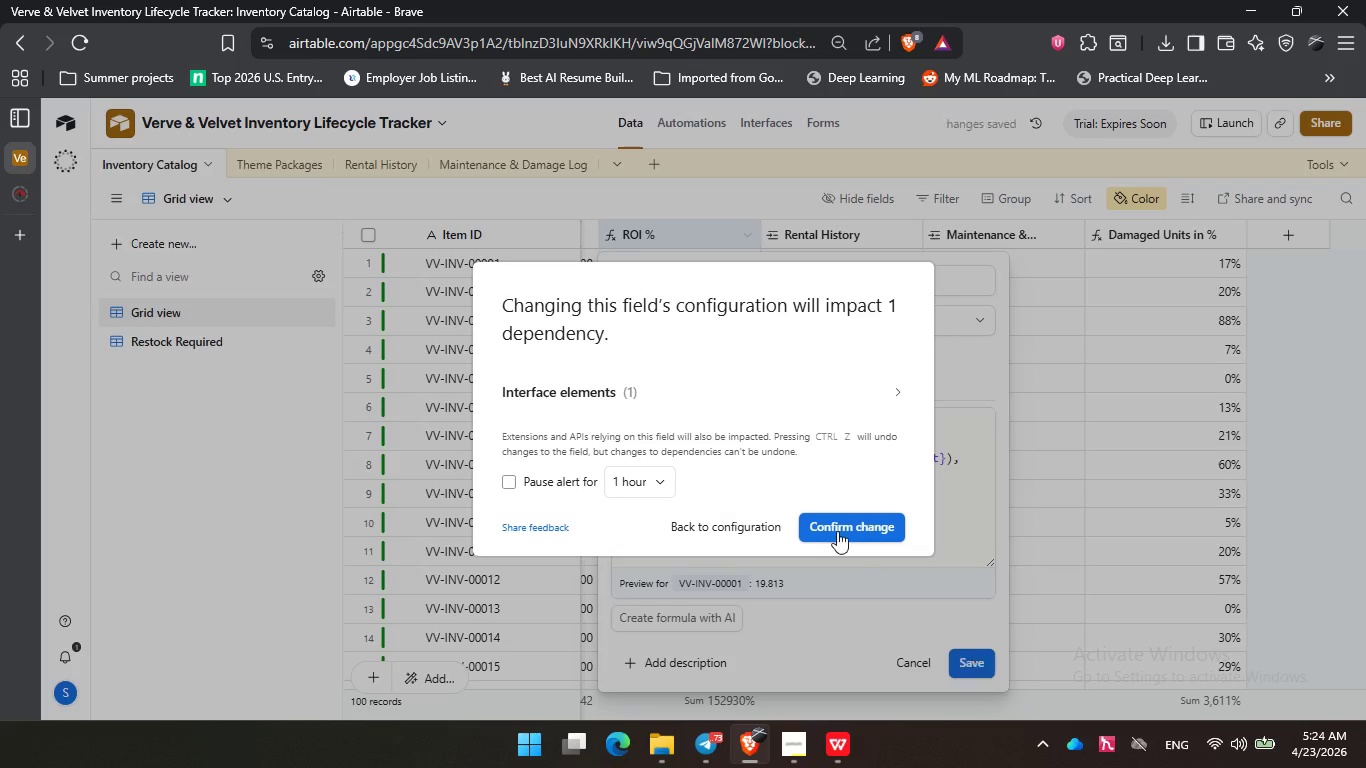 
left_click([839, 518])
 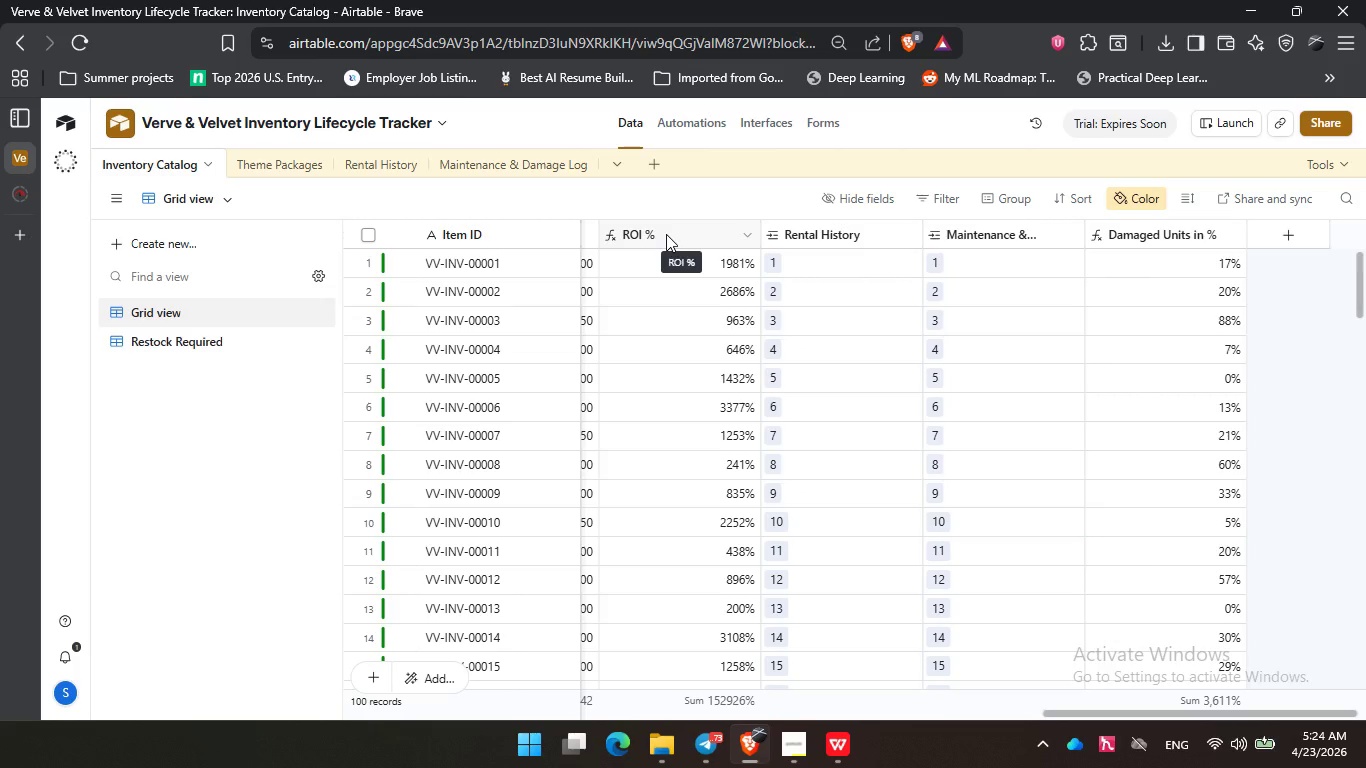 
wait(14.81)
 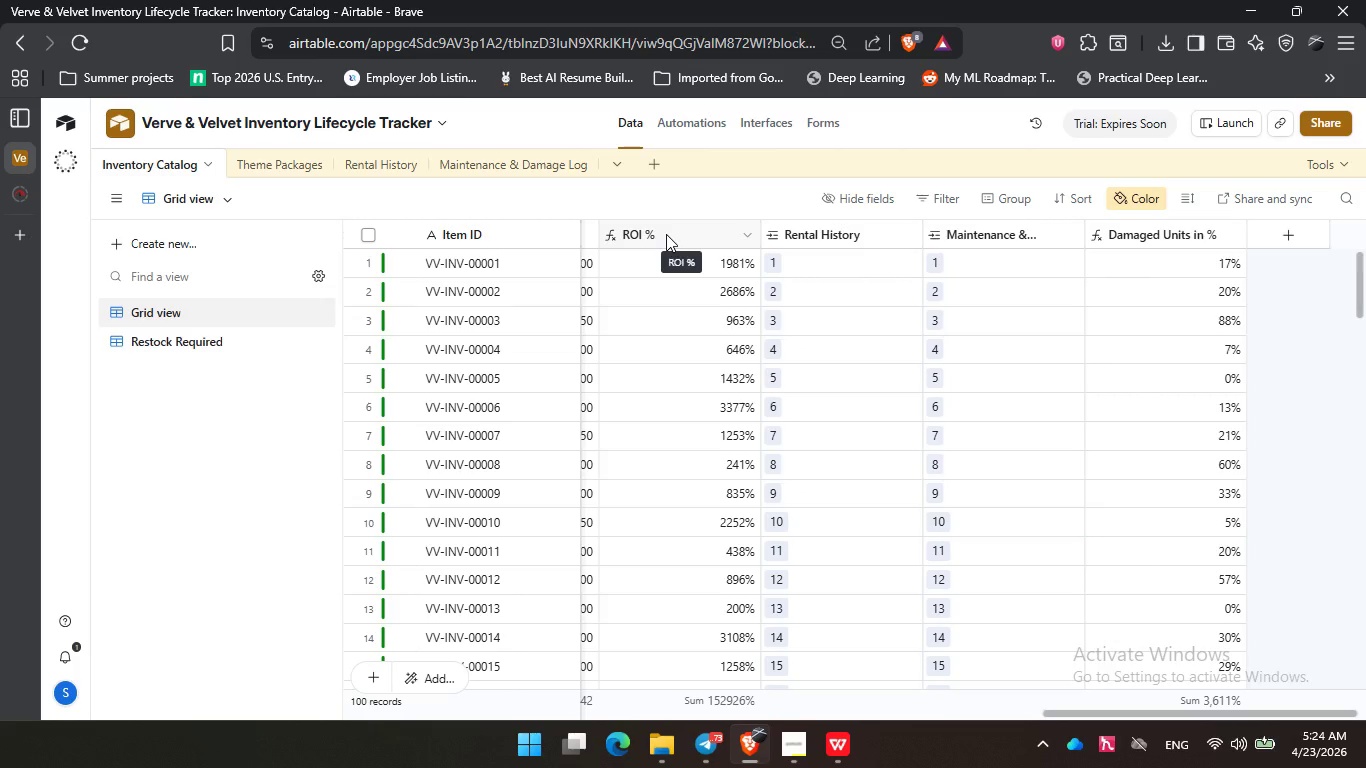 
left_click([784, 749])